 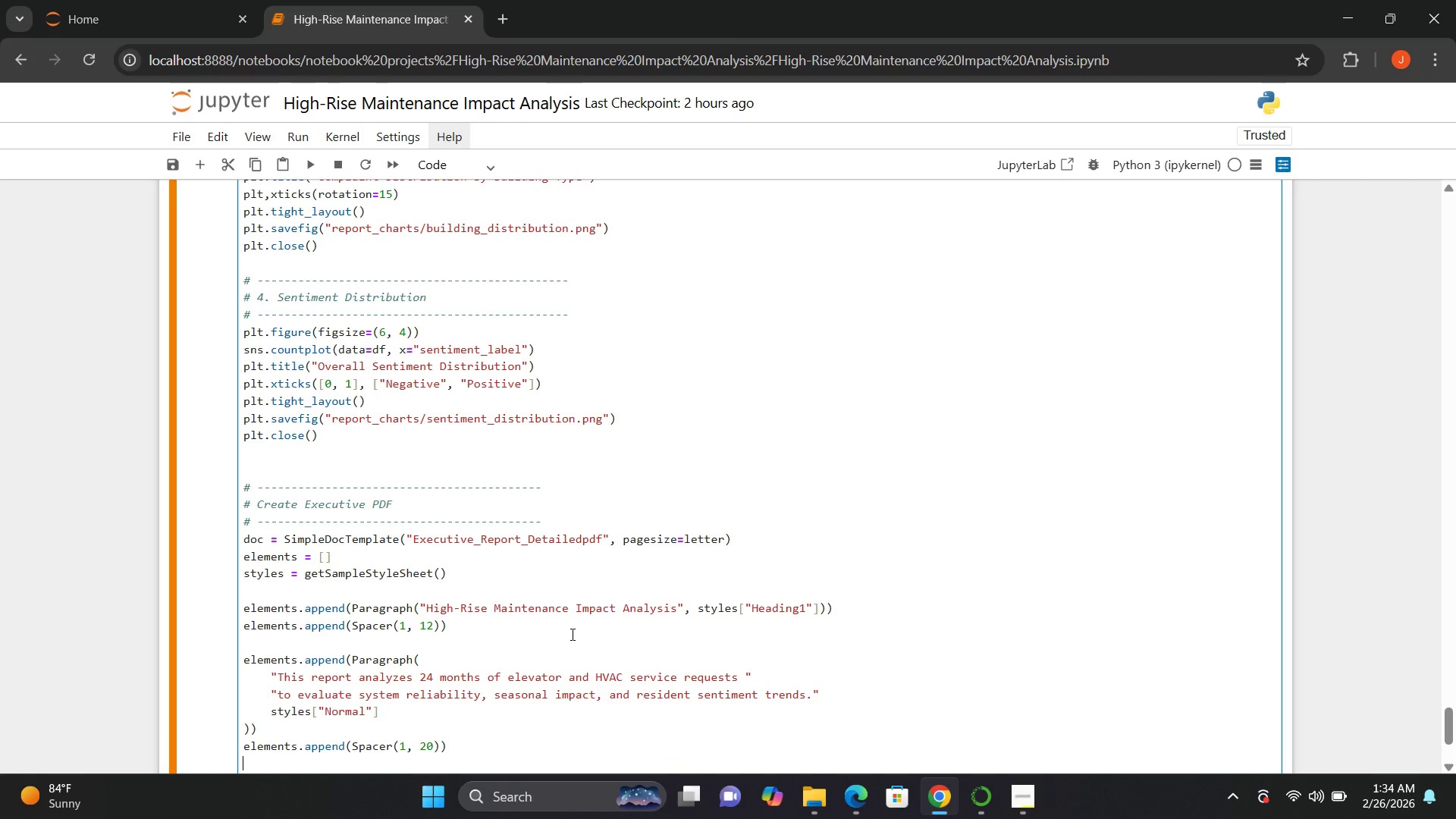 
key(Enter)
 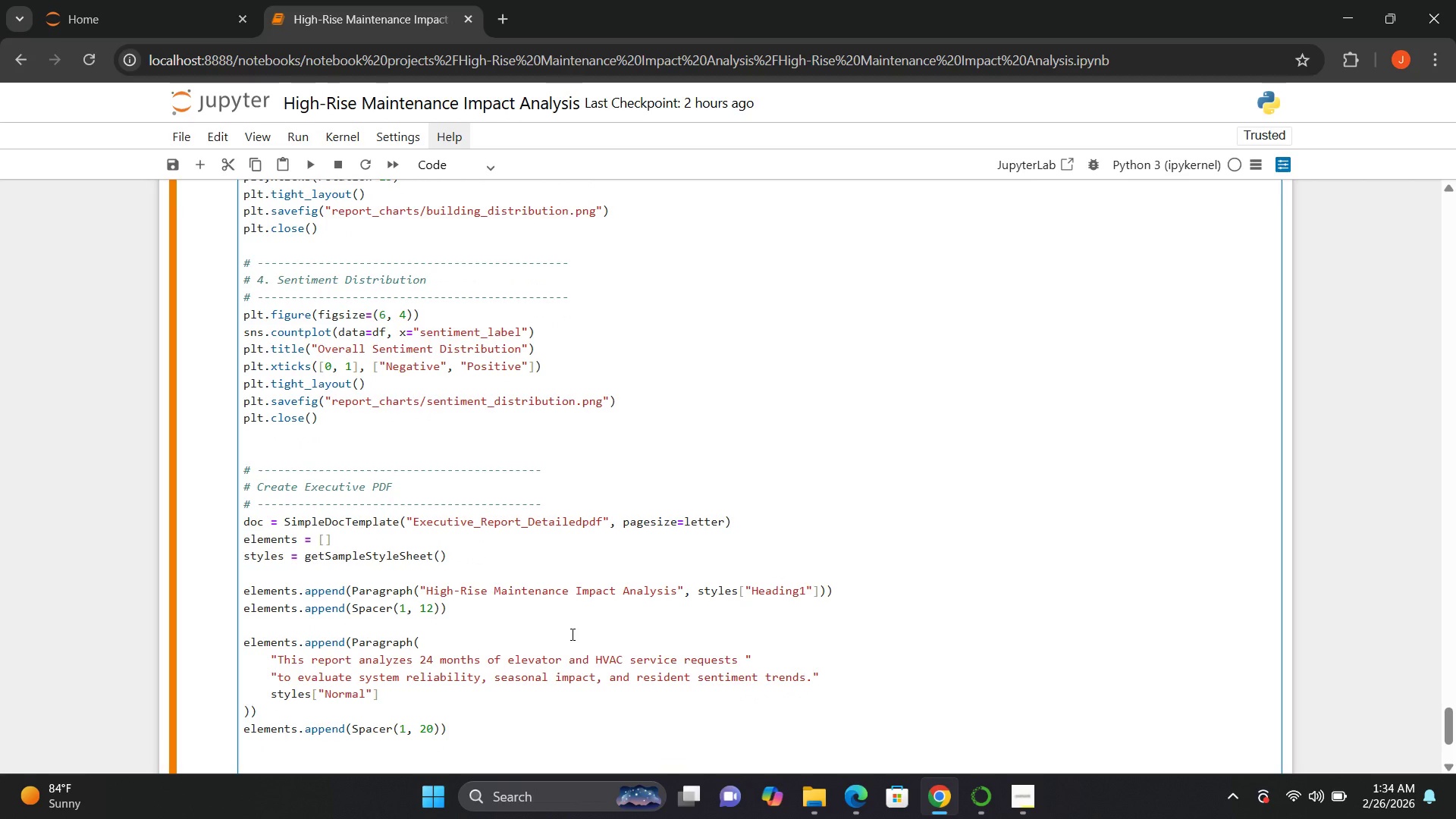 
type(# Add charts)
 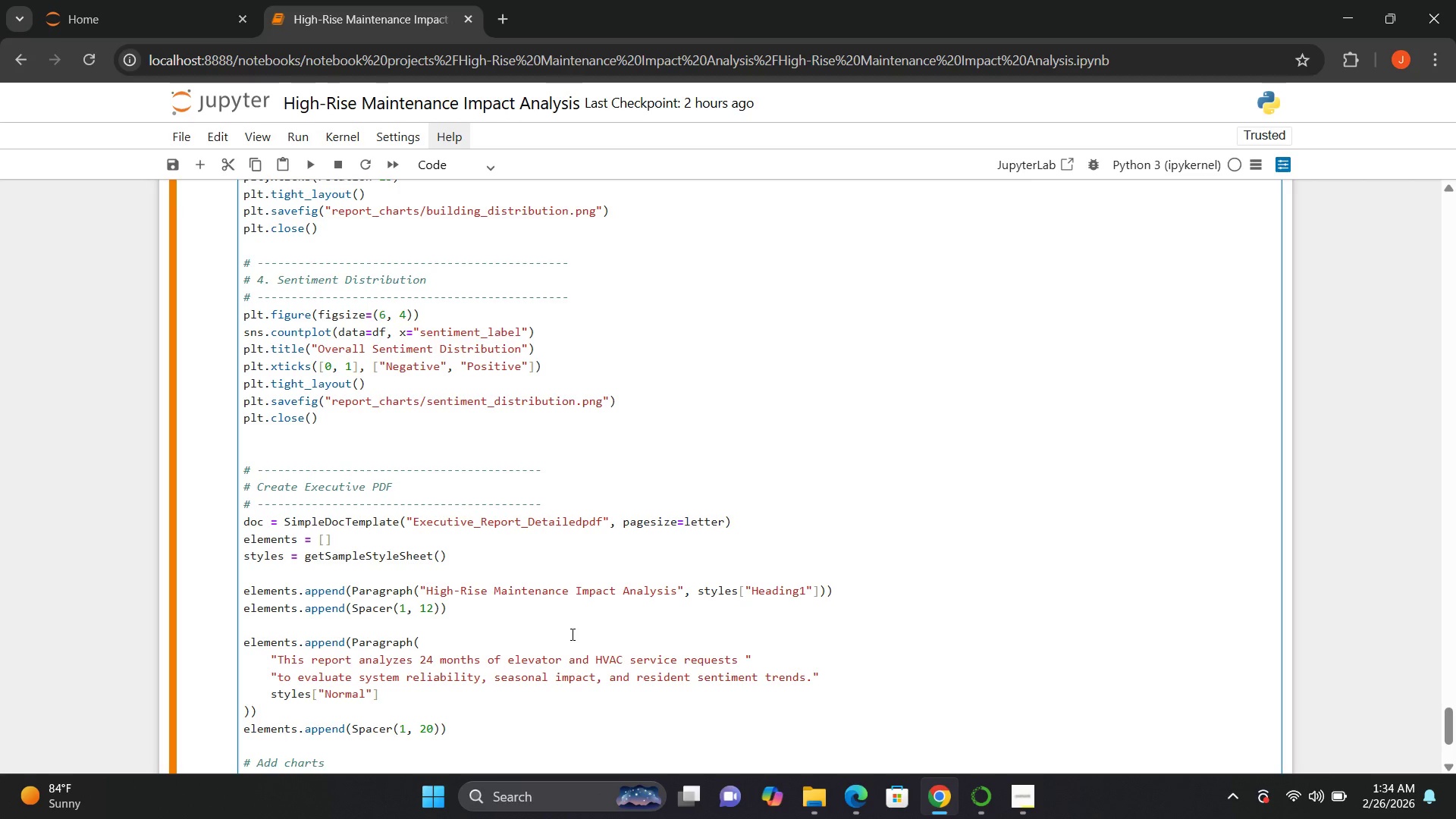 
key(Enter)
 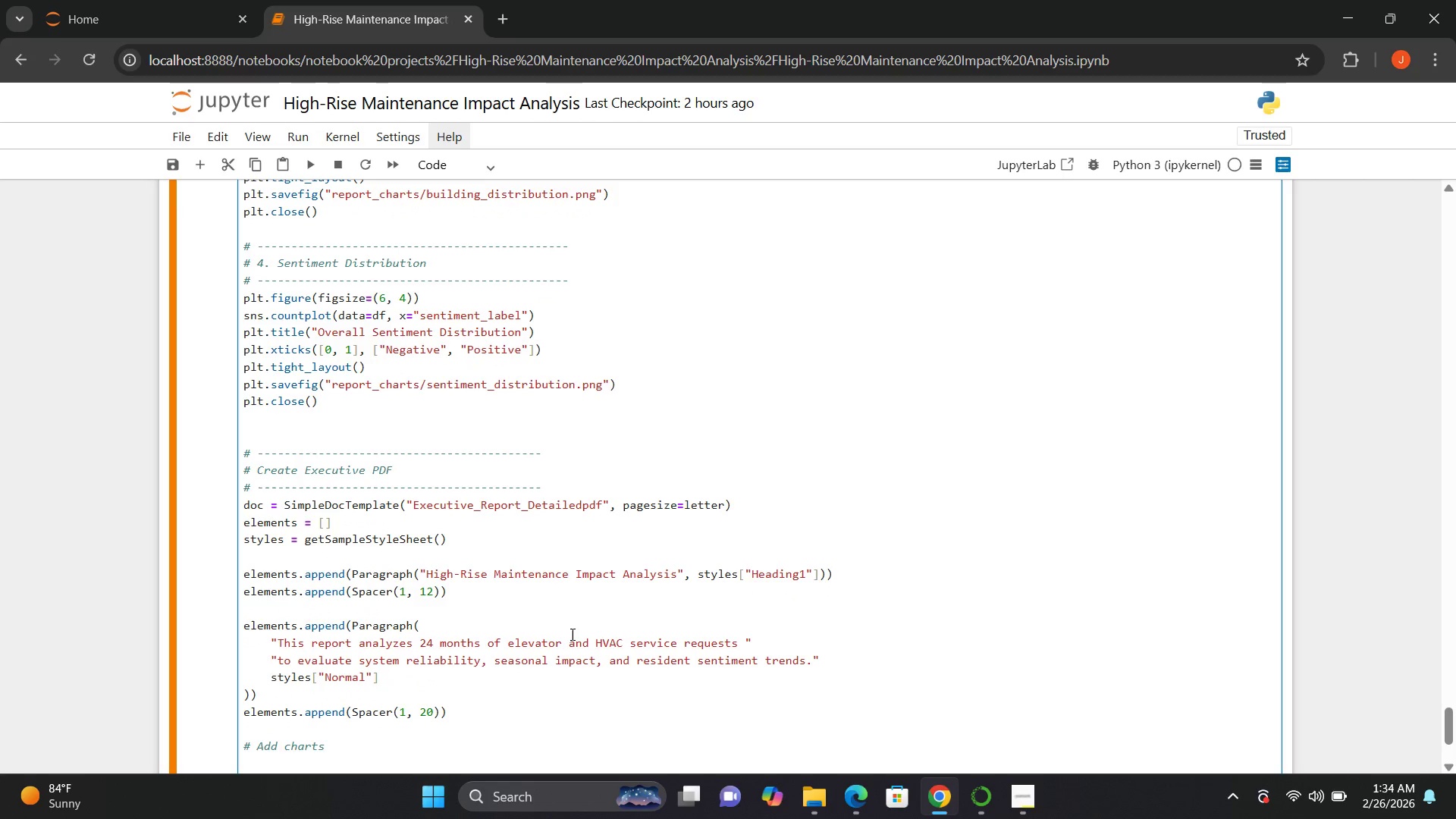 
type(elements.append())
 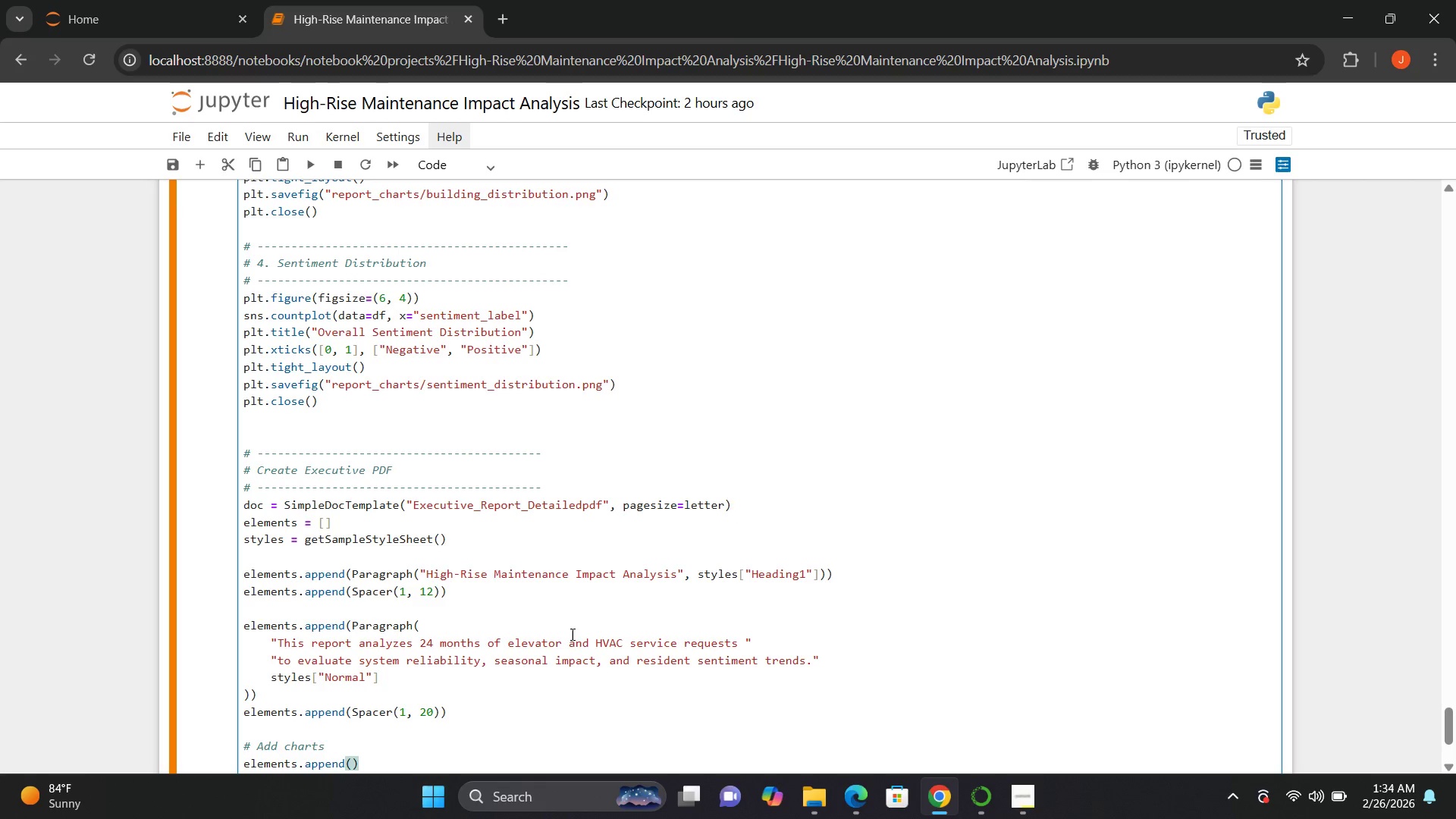 
key(ArrowLeft)
 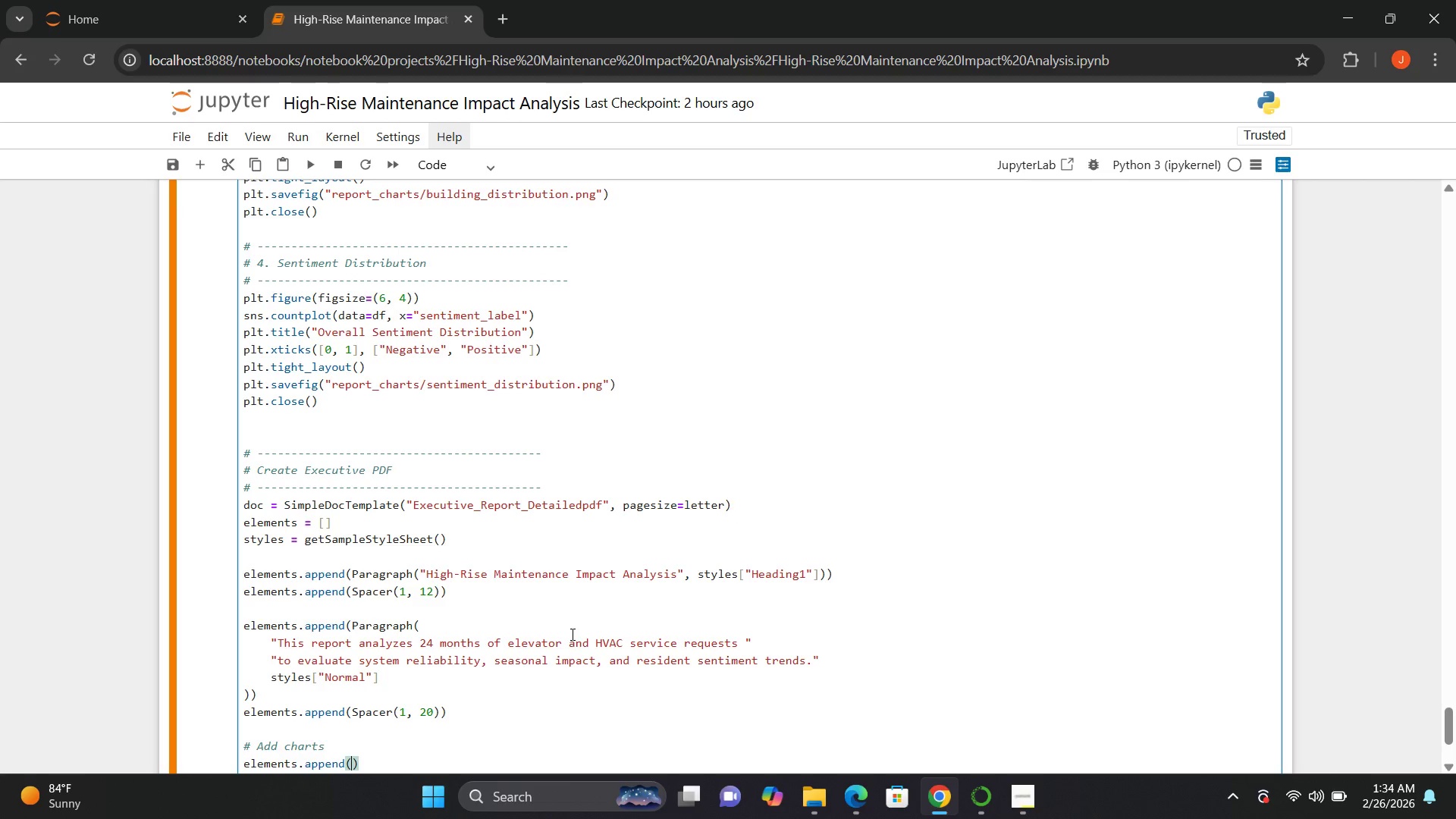 
type(Paraf)
key(Backspace)
type(graph())
 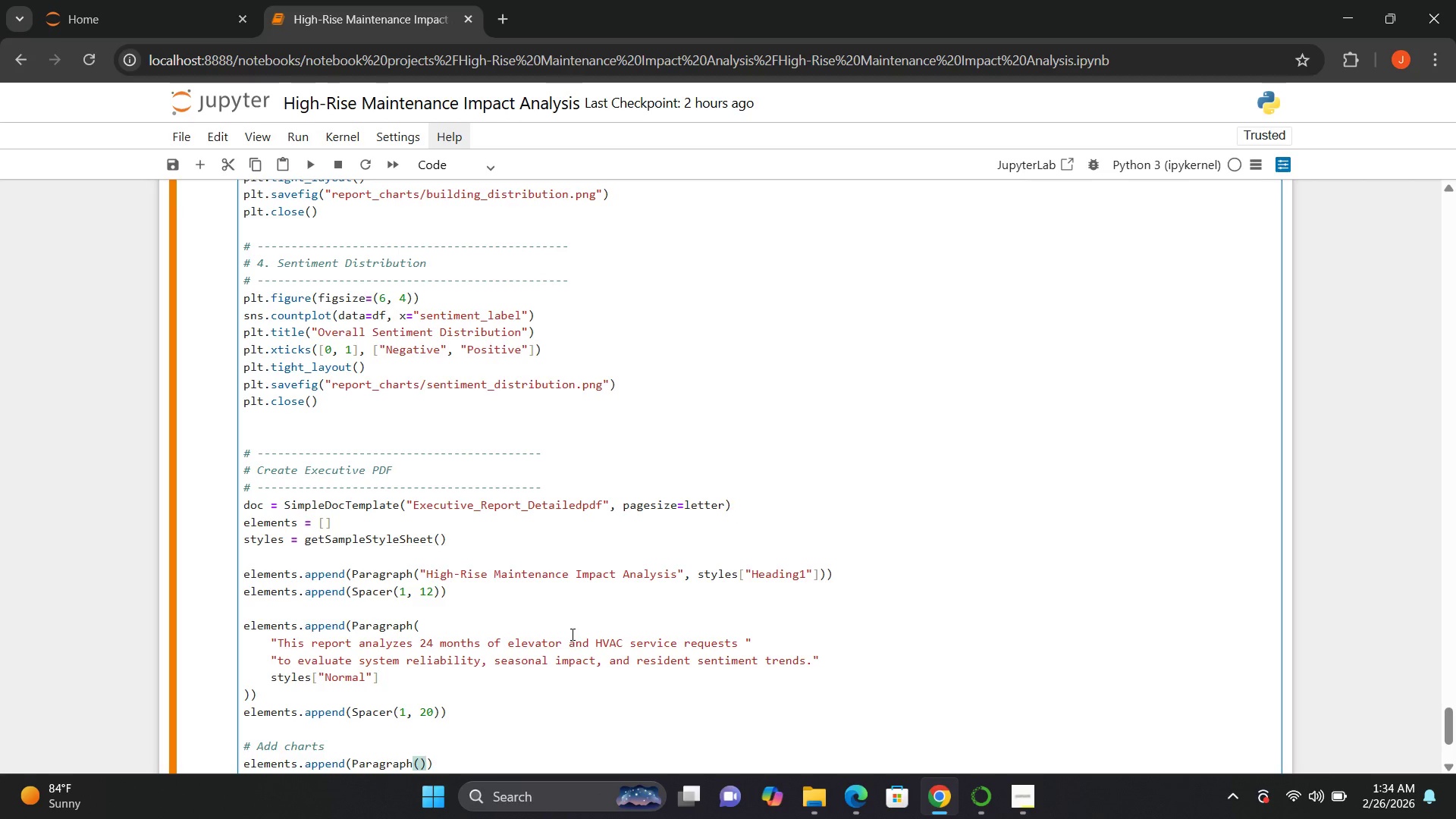 
key(ArrowLeft)
 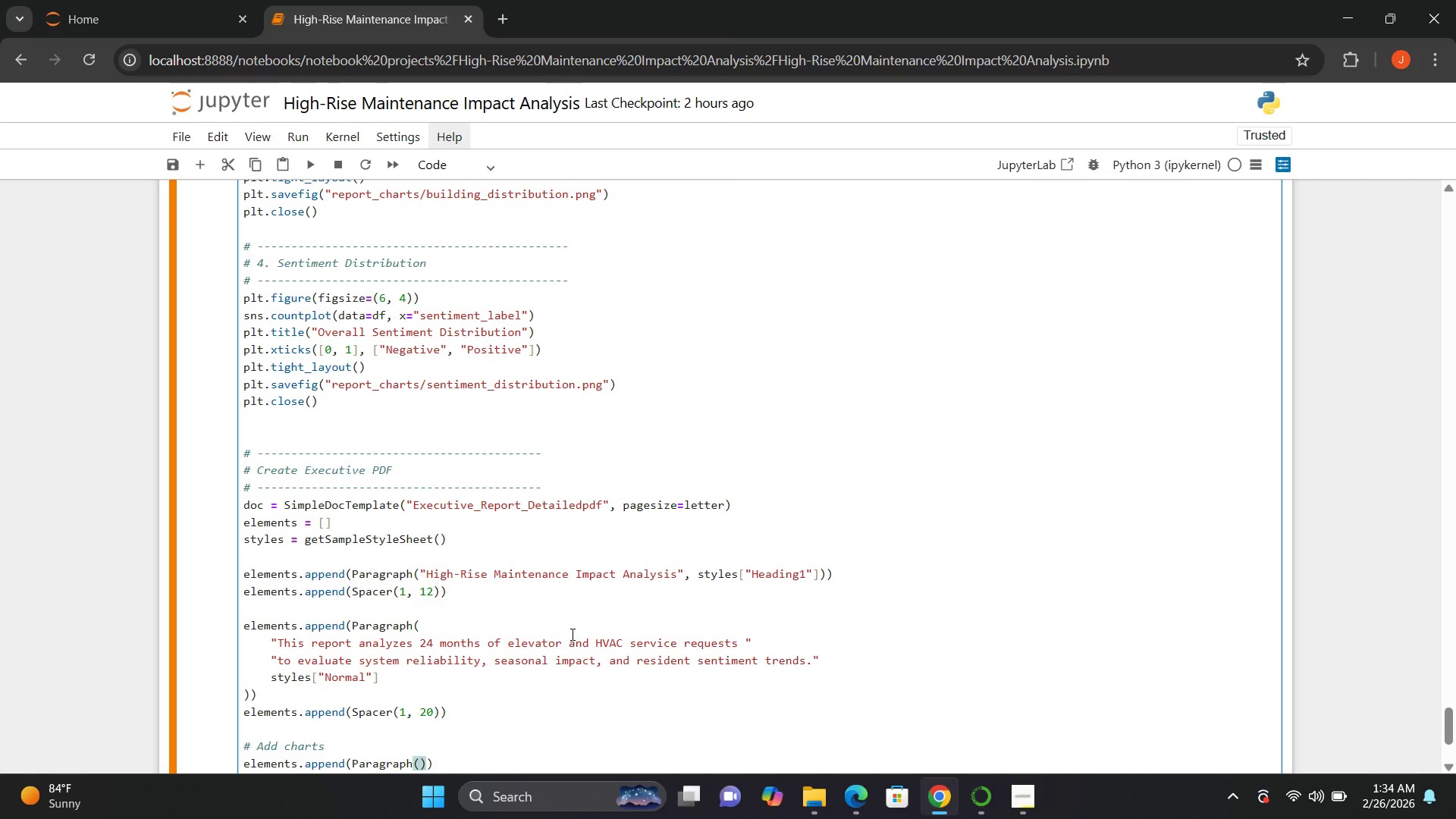 
key(Shift+Quote)
 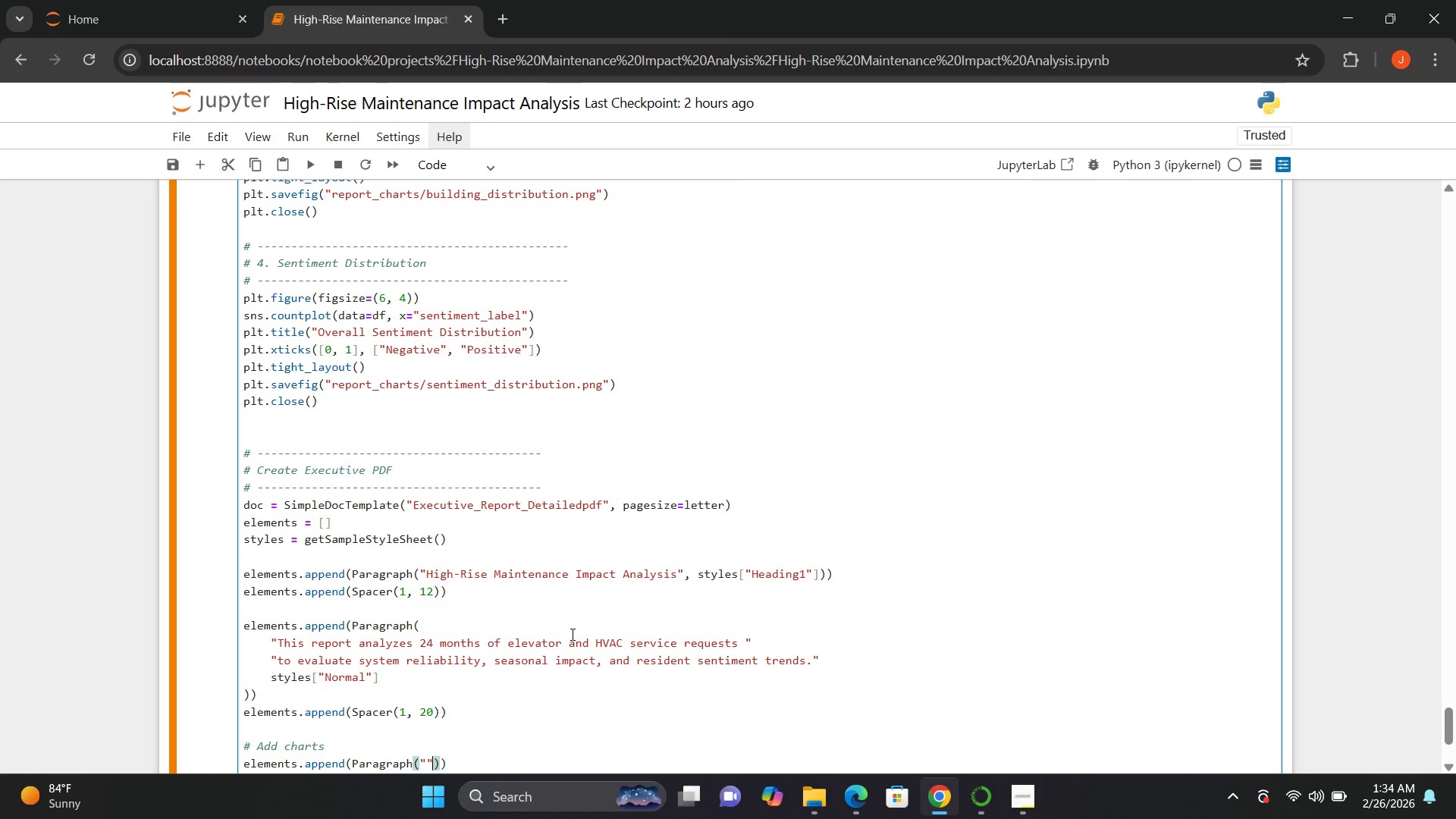 
key(Shift+Quote)
 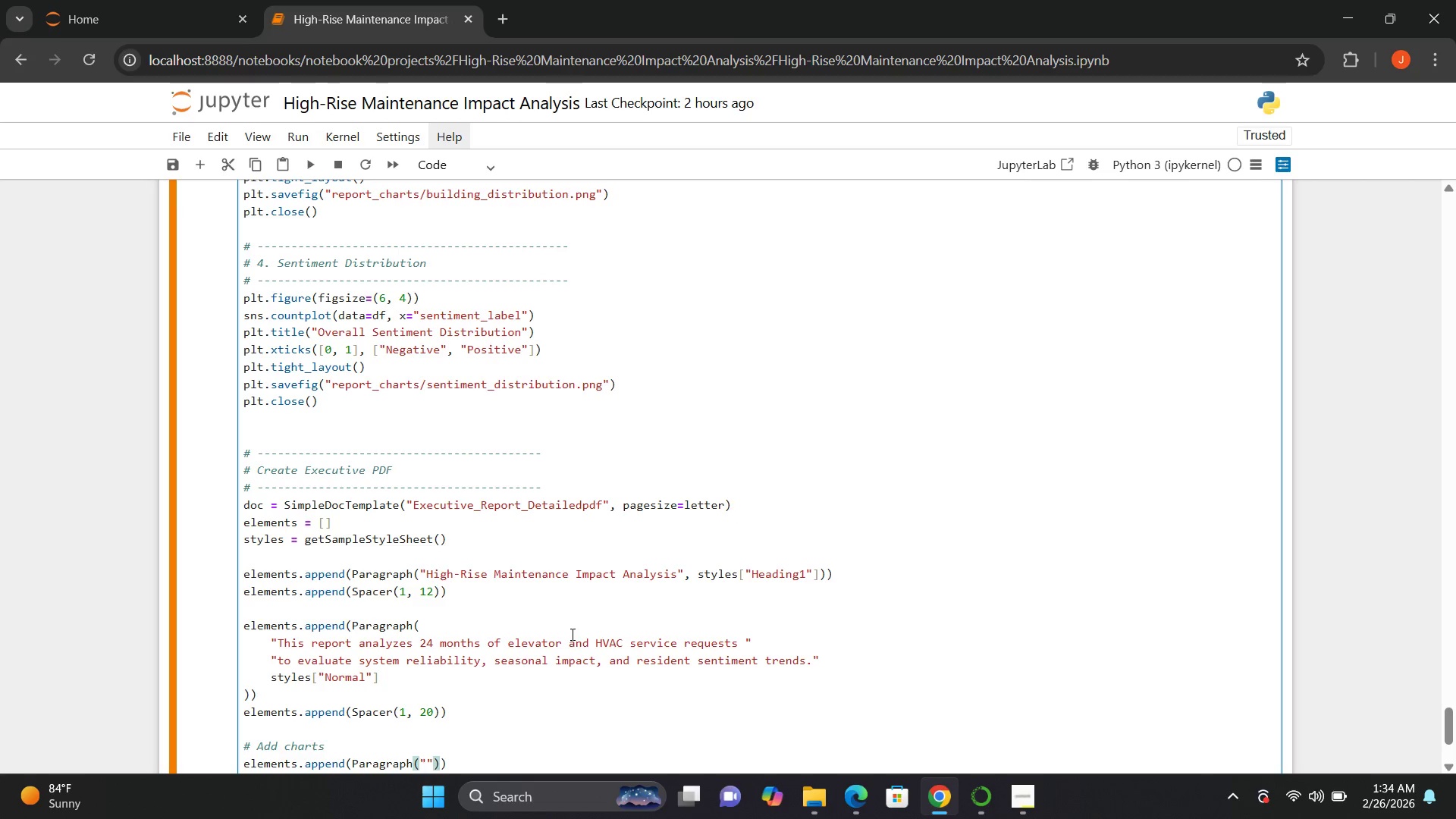 
key(ArrowLeft)
 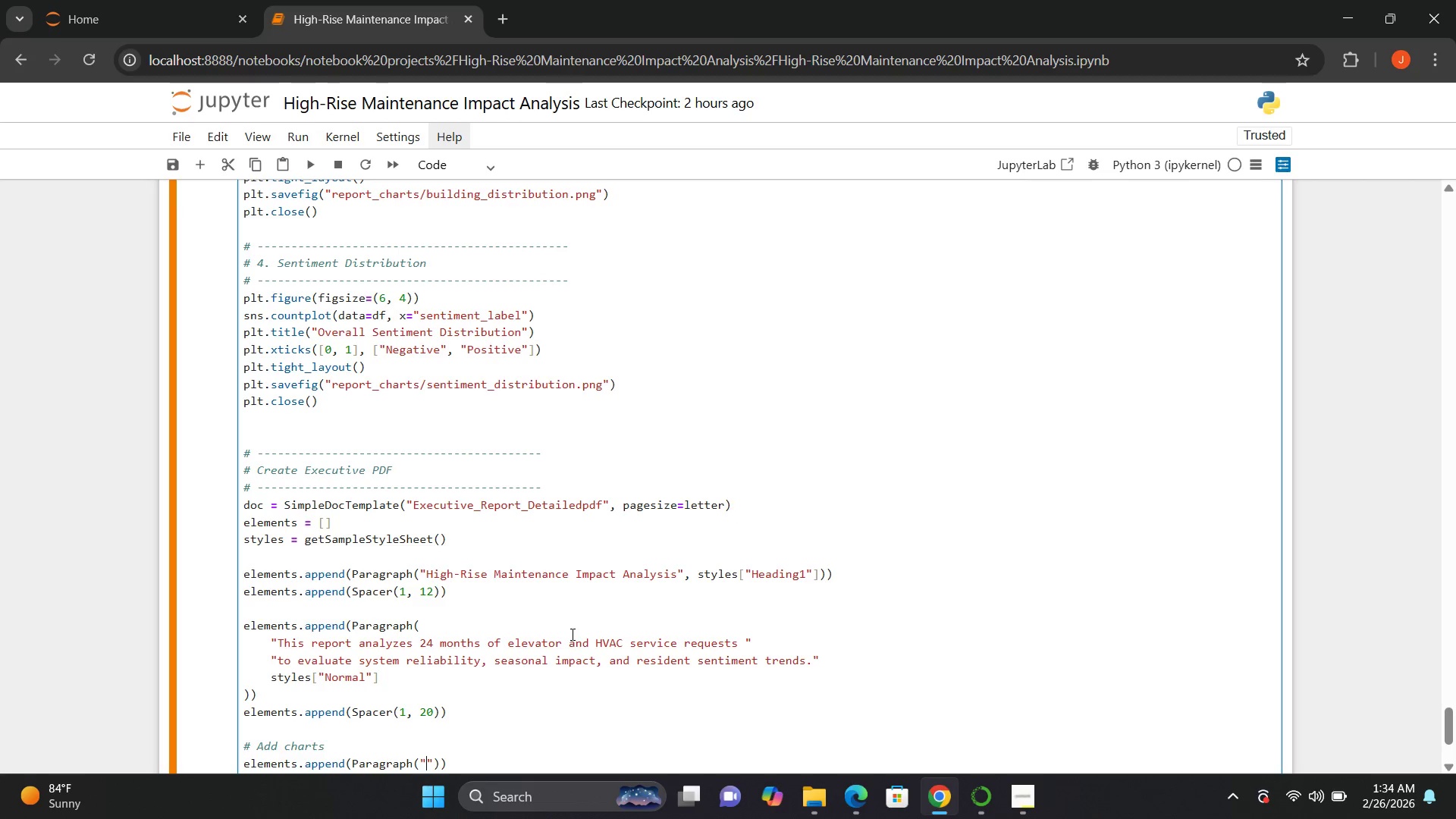 
type(1. Monthly Complaint Trend)
 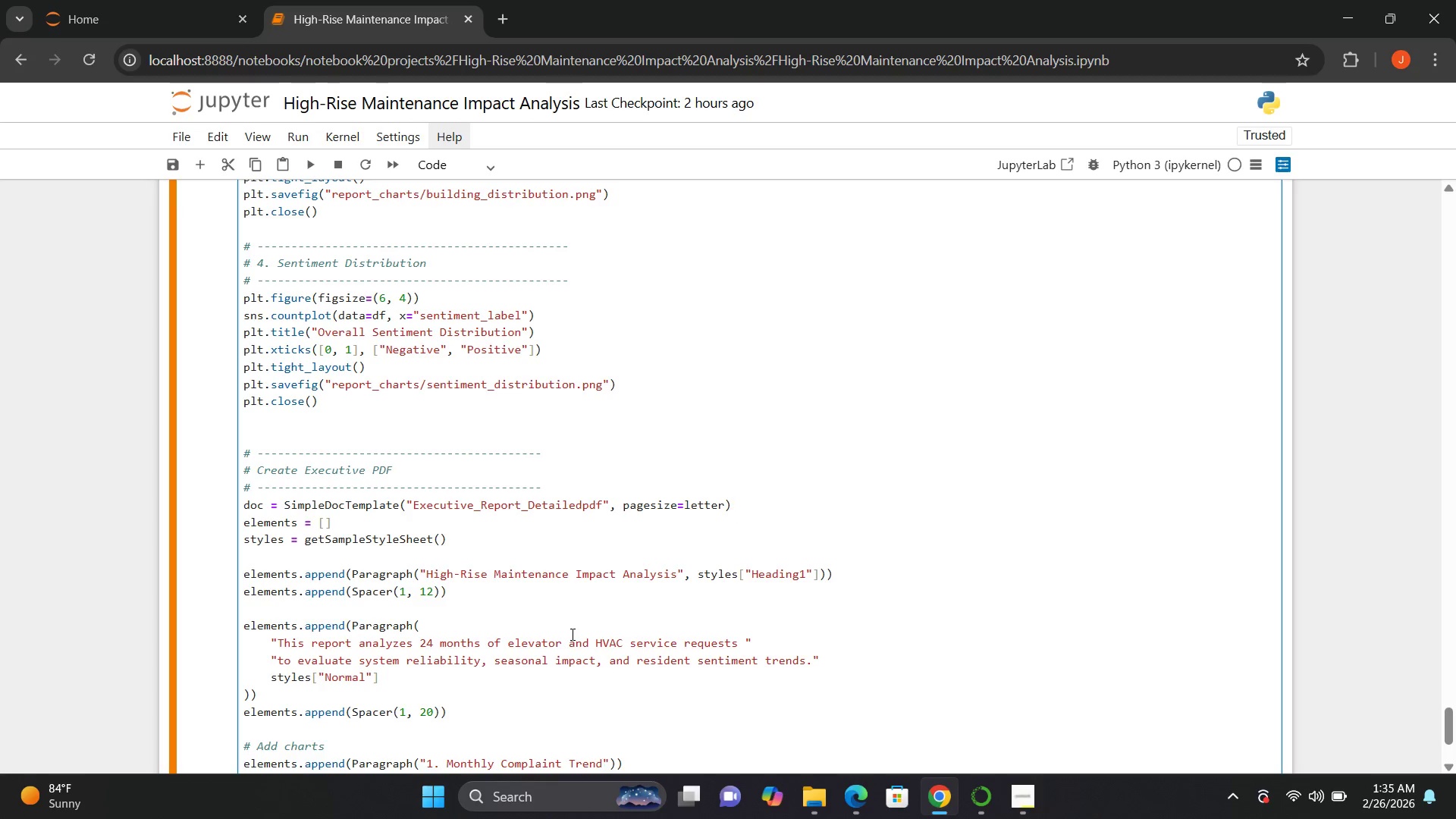 
key(ArrowRight)
 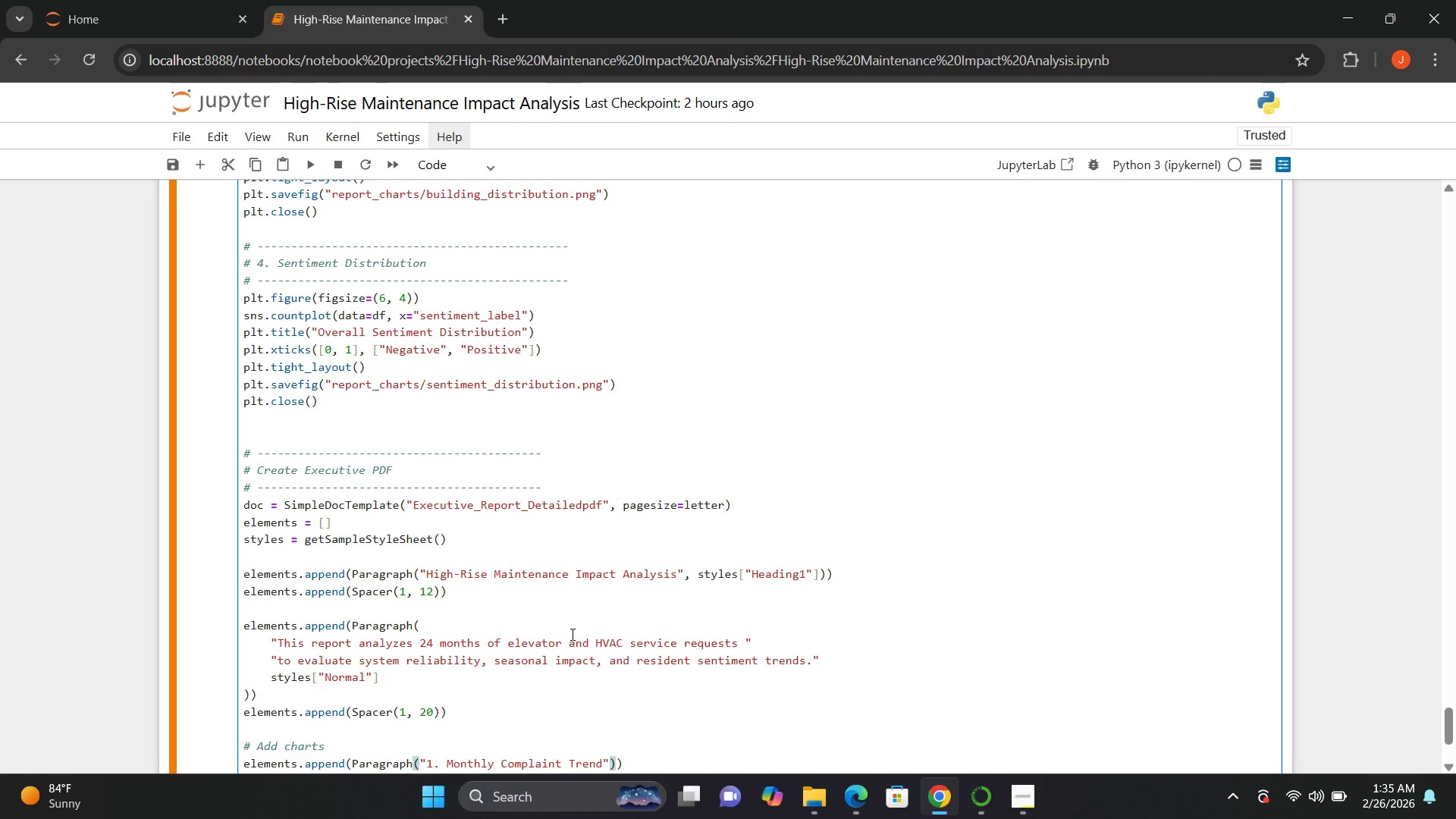 
type(, styles[])
 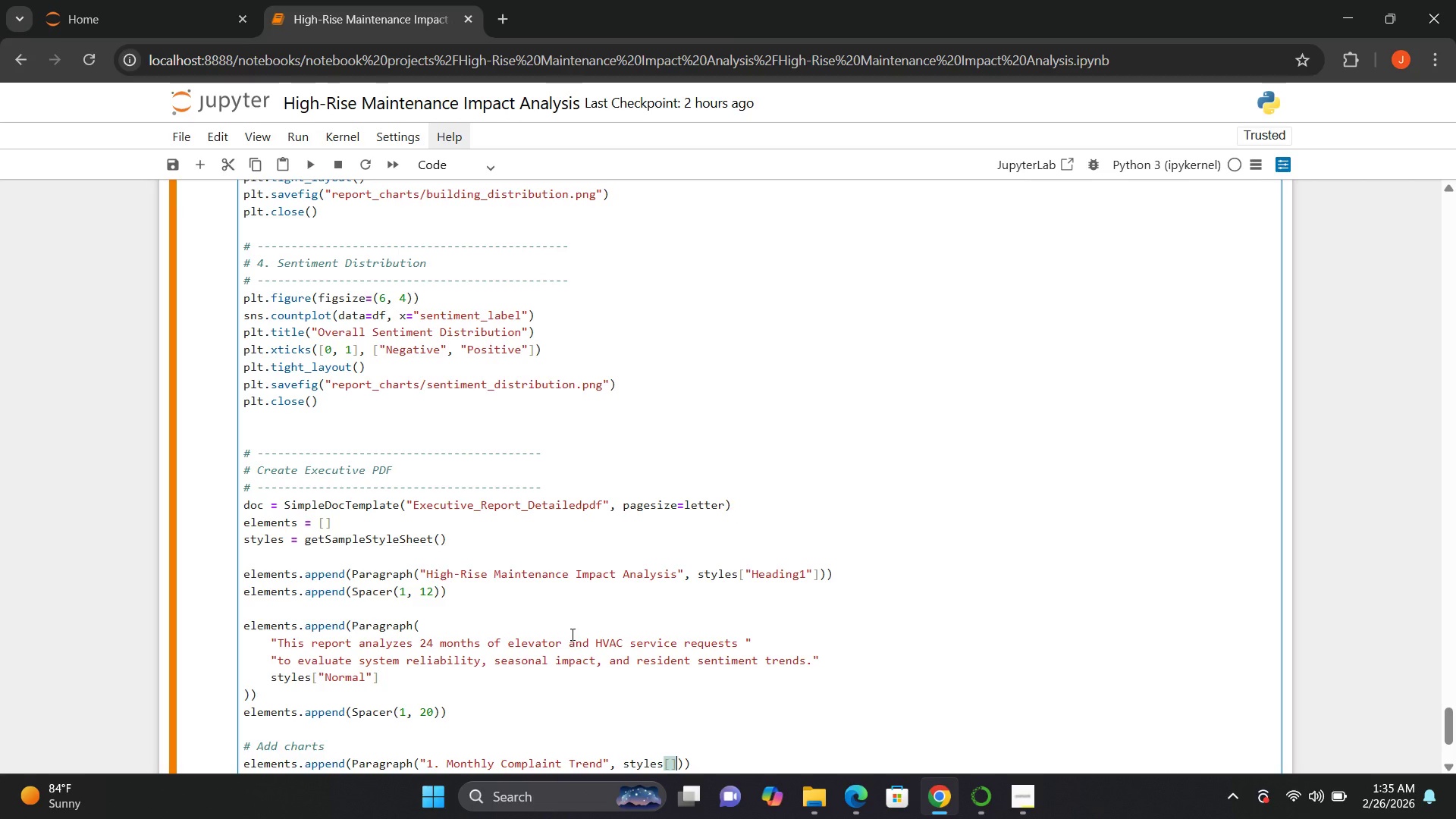 
key(ArrowLeft)
 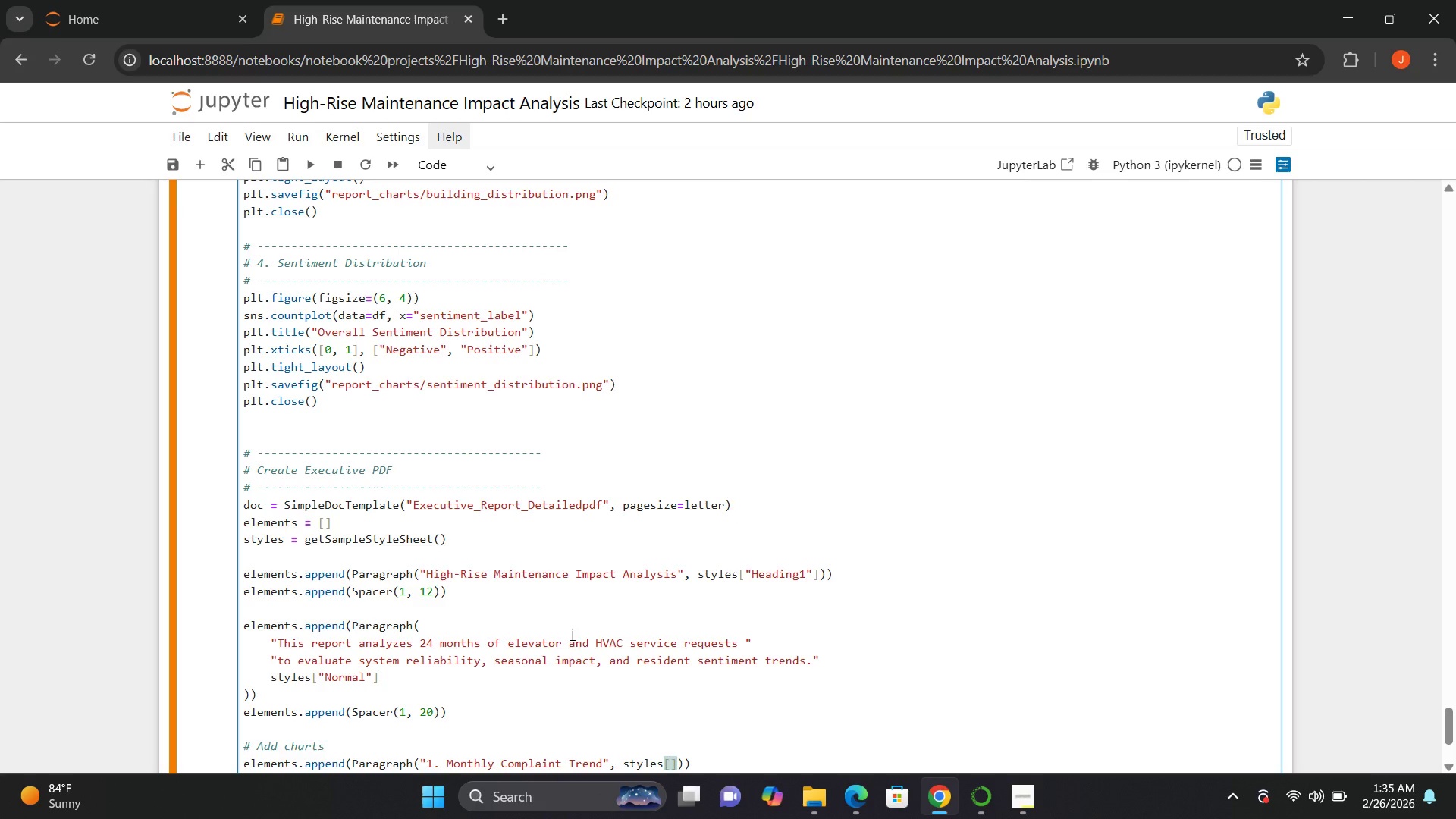 
key(Shift+Quote)
 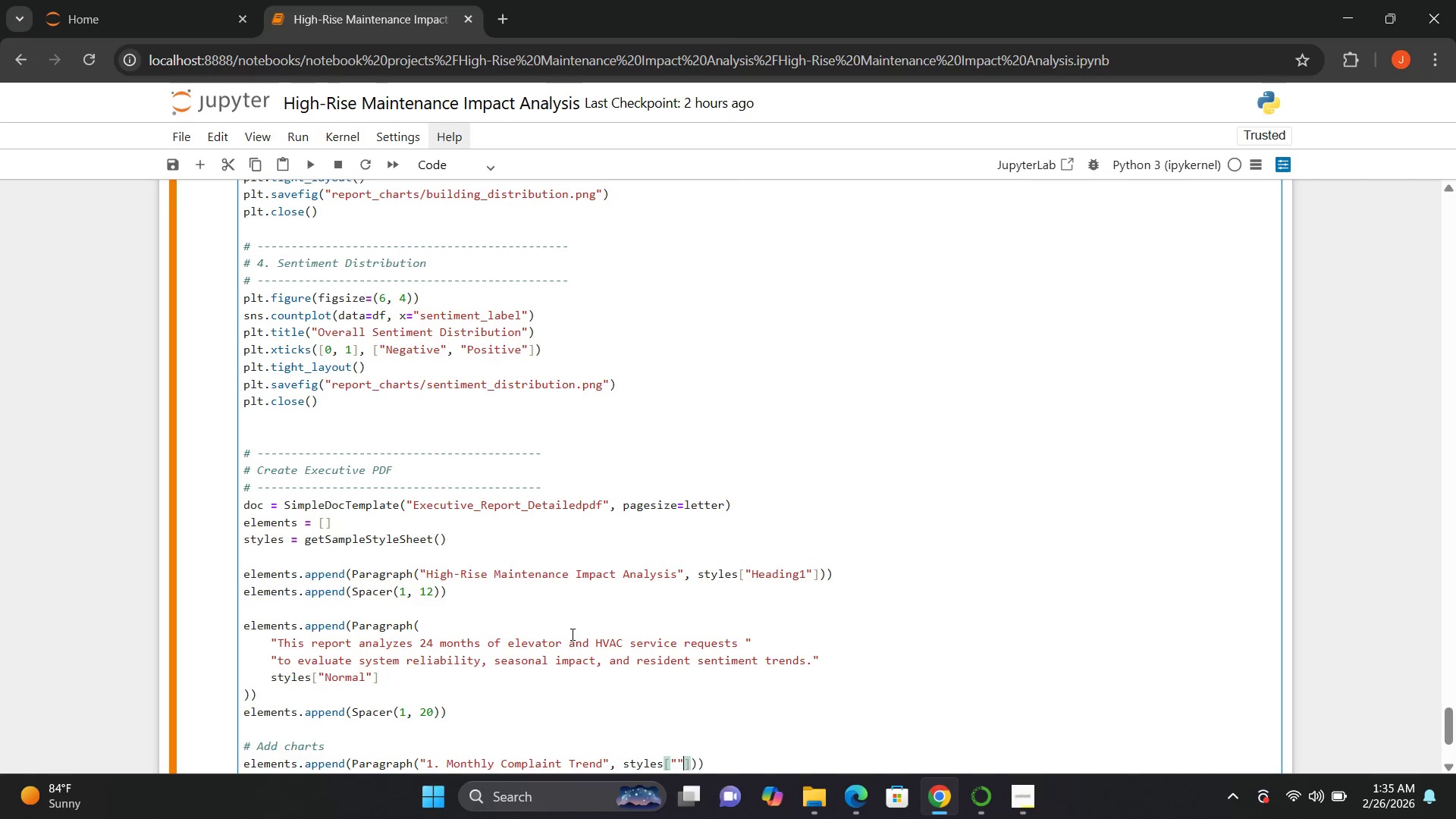 
key(Shift+Quote)
 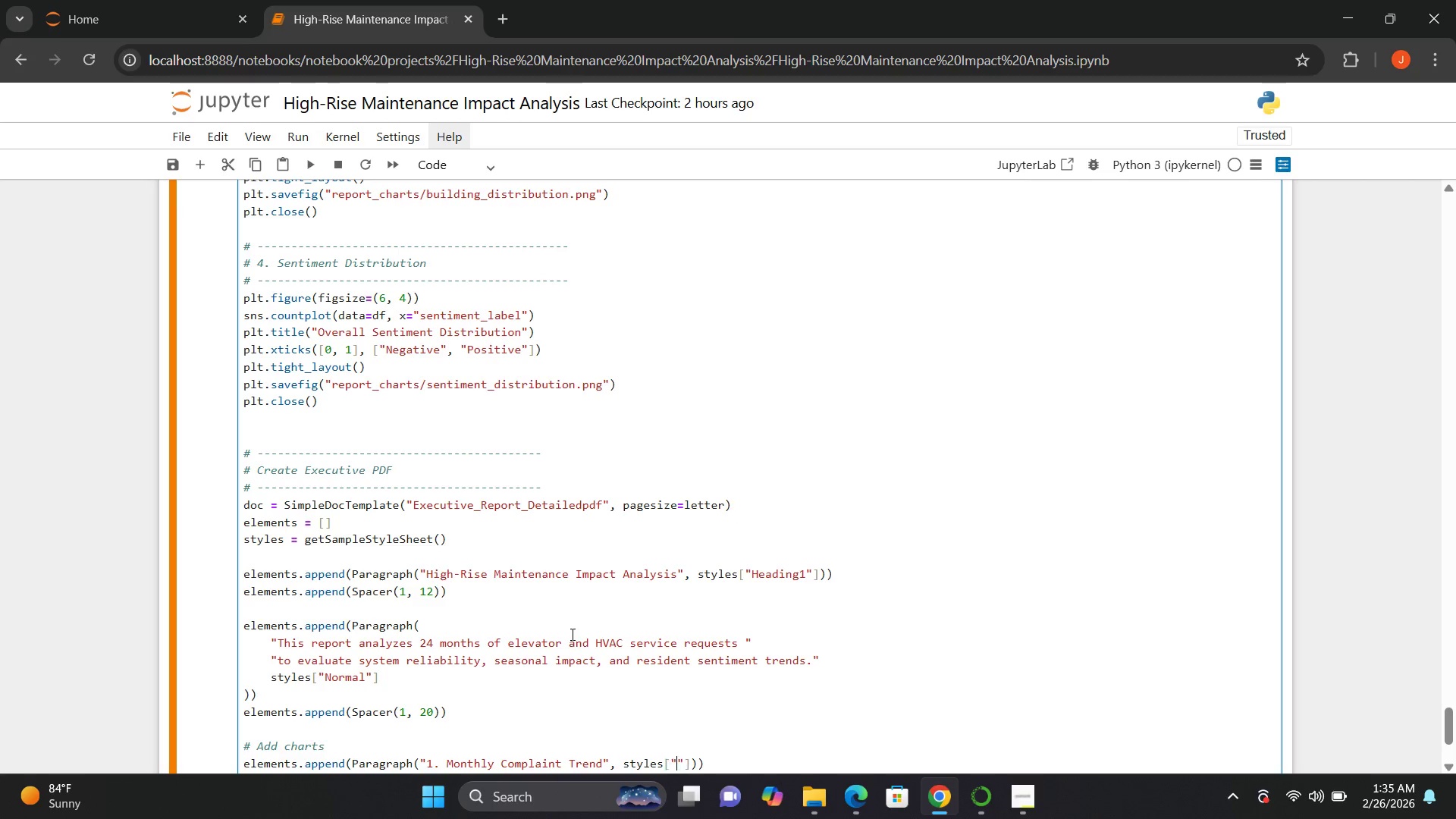 
key(ArrowLeft)
 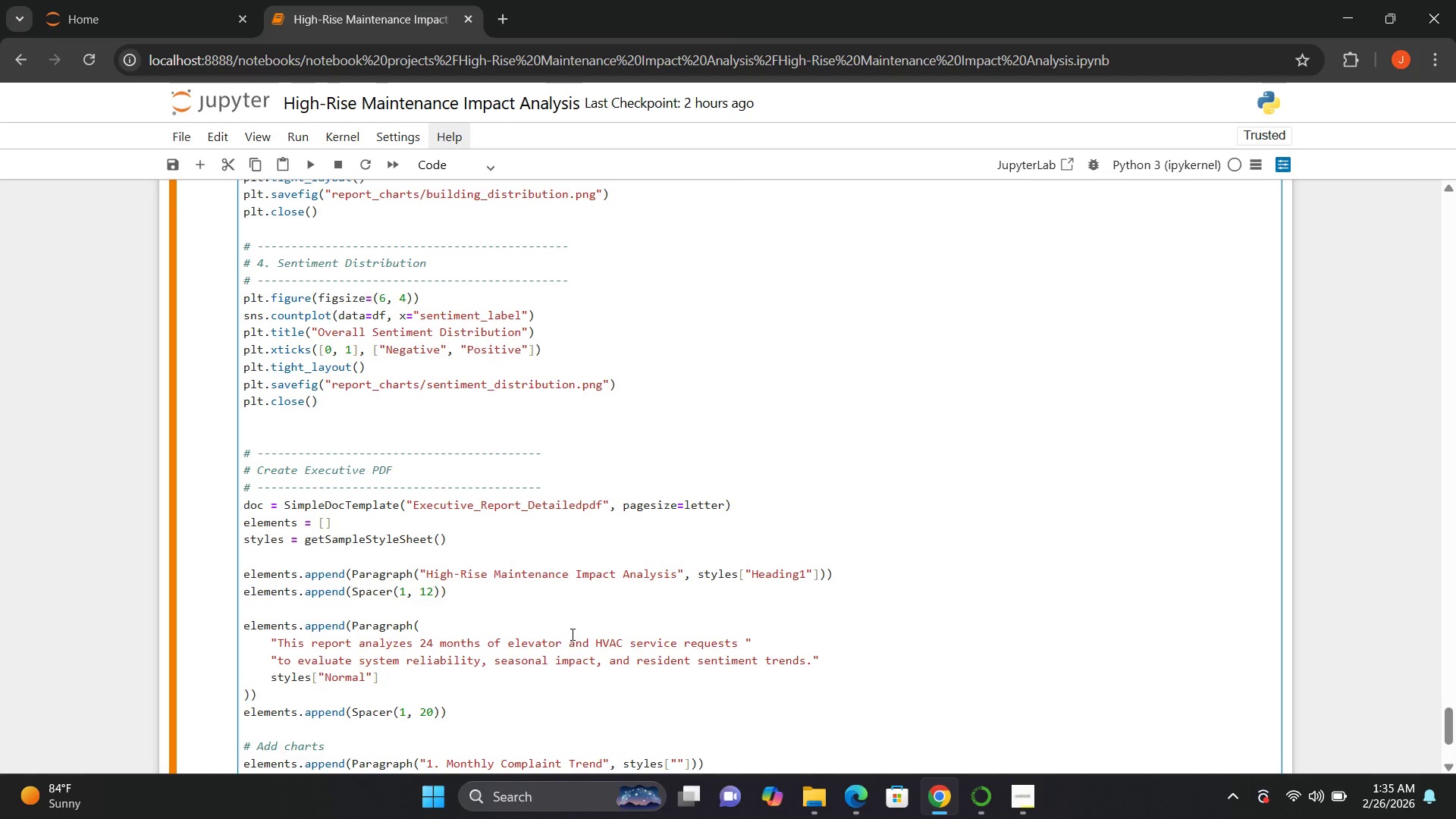 
type(Heading2)
 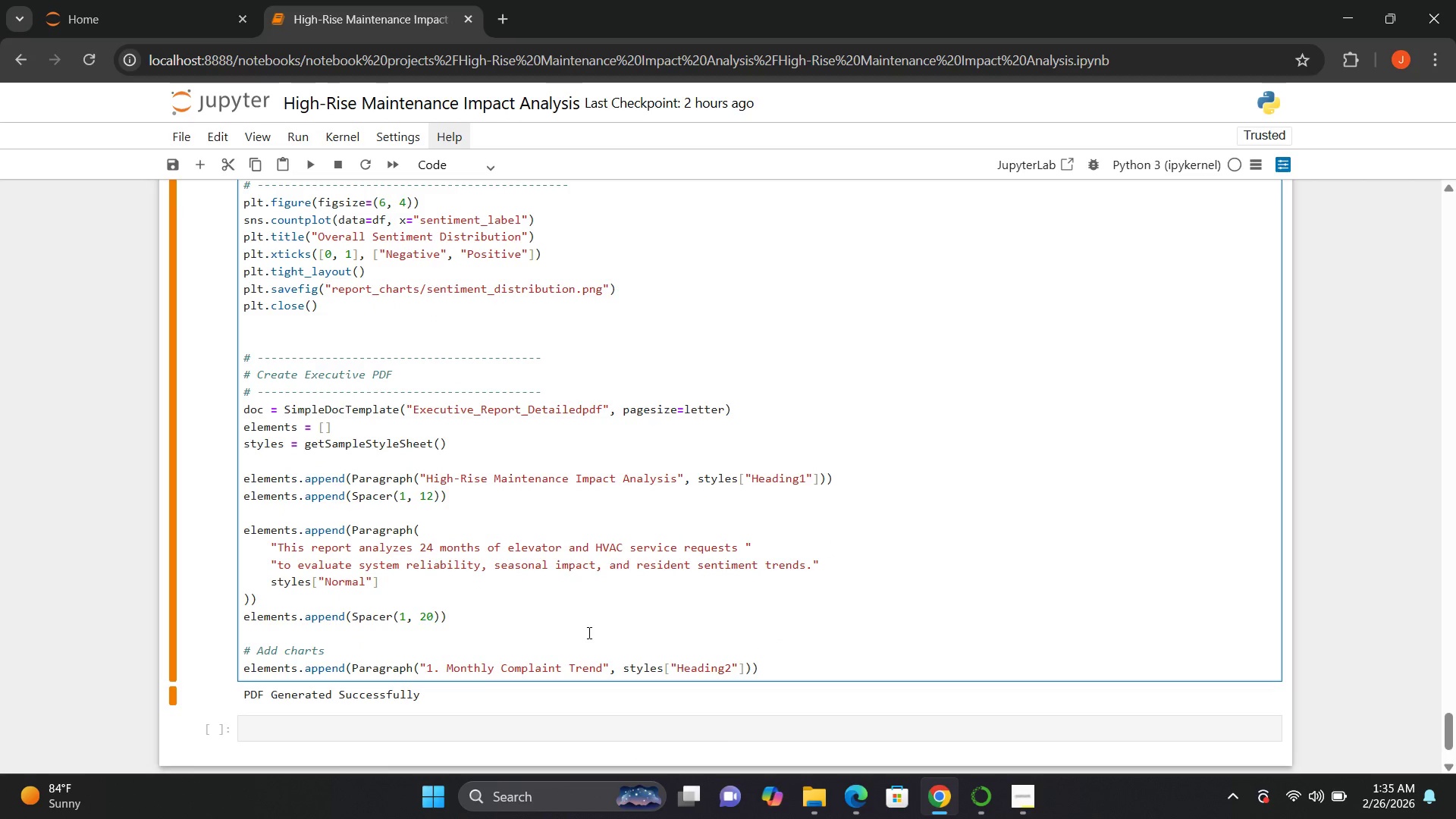 
key(ArrowDown)
 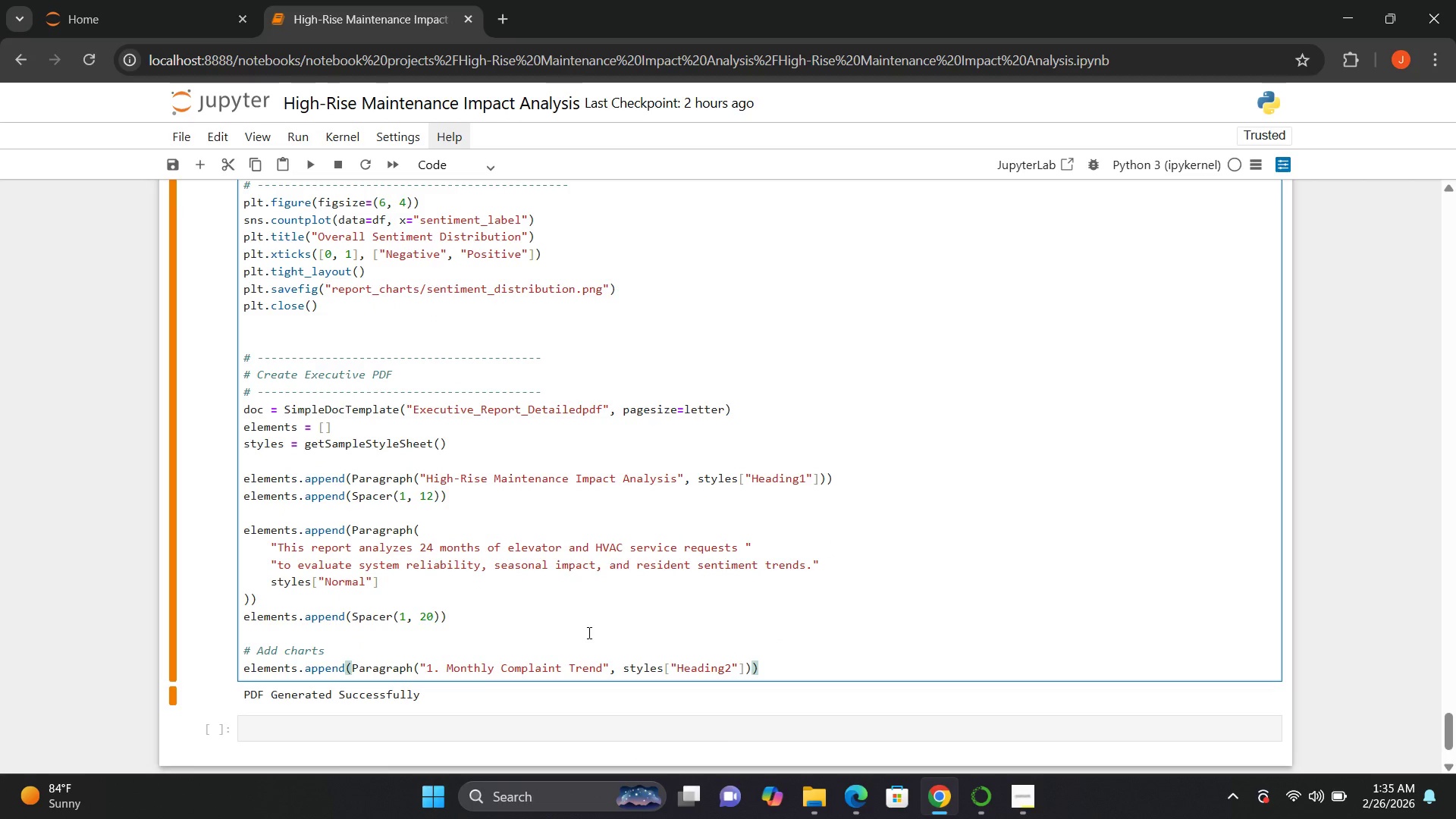 
key(Enter)
 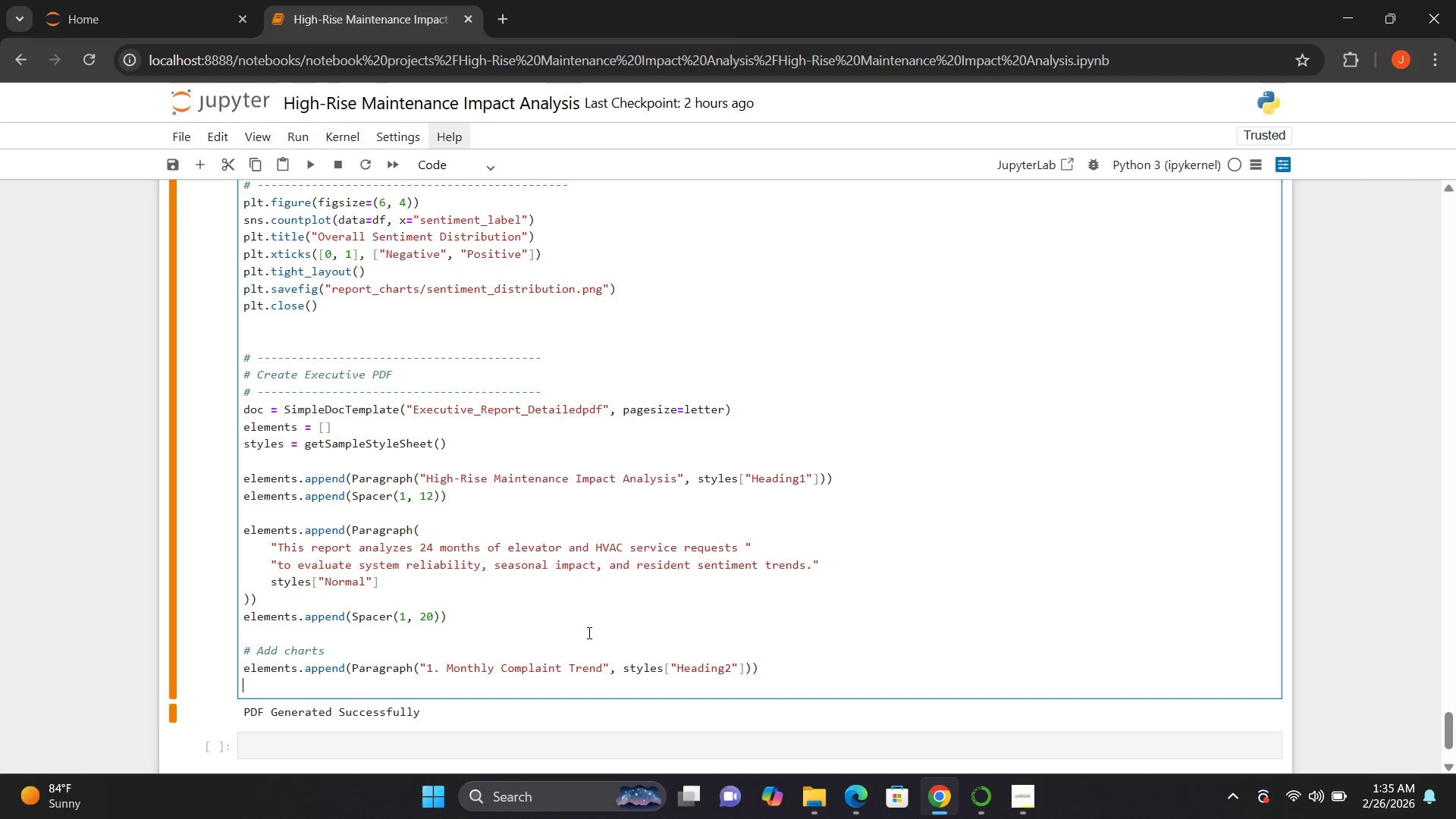 
type(element,)
key(Backspace)
type(.append)
 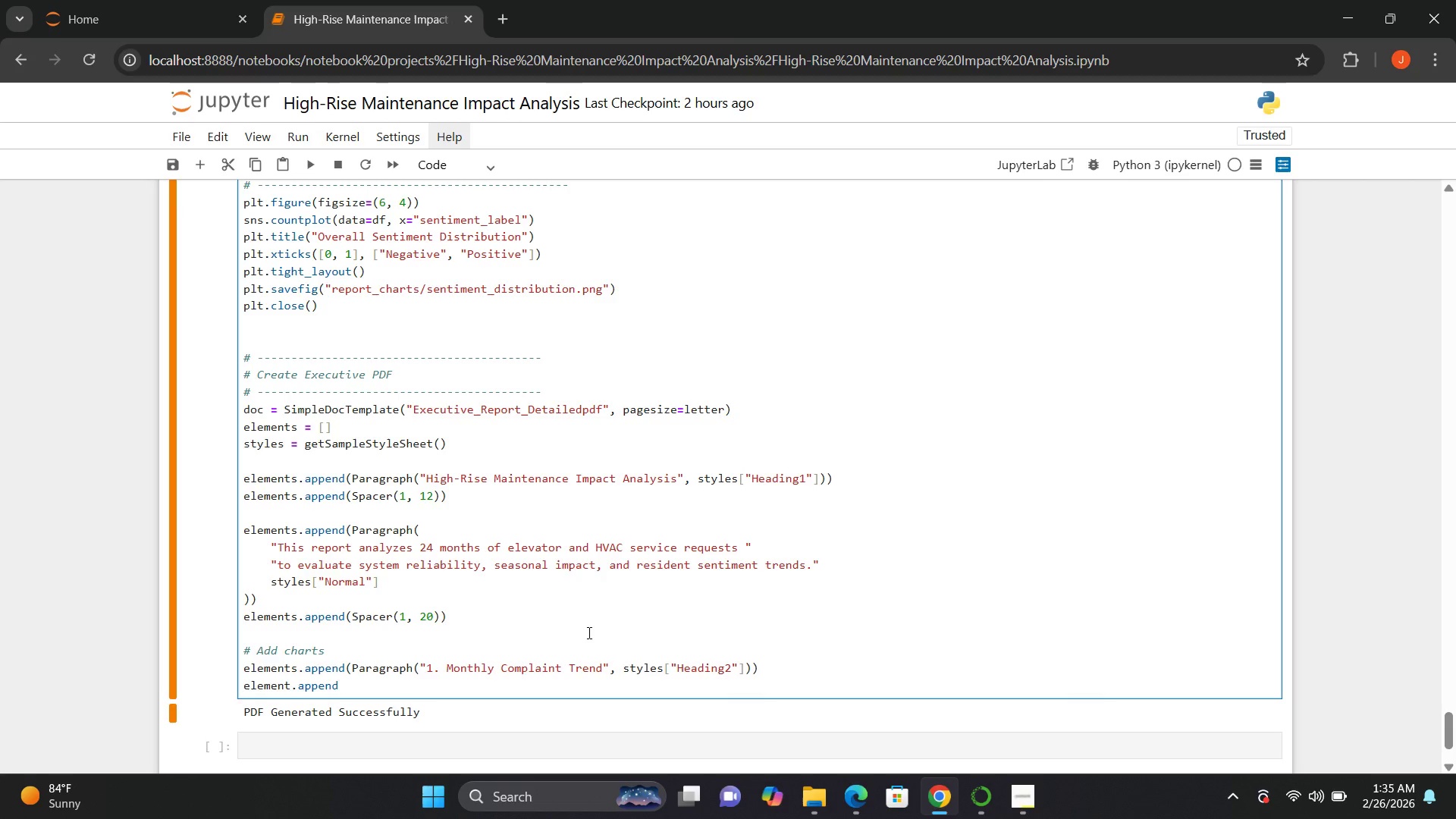 
type(())
 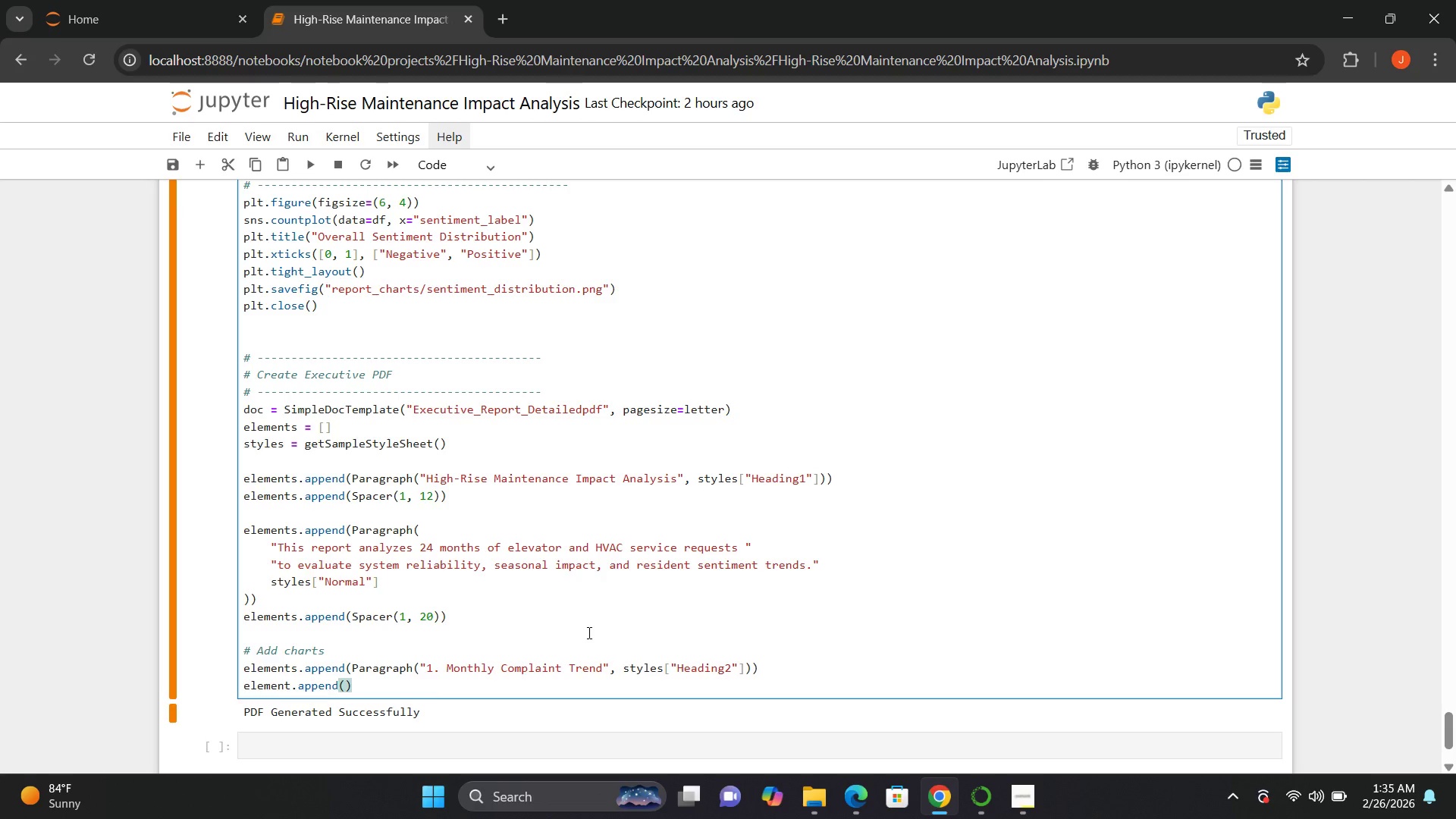 
key(ArrowLeft)
 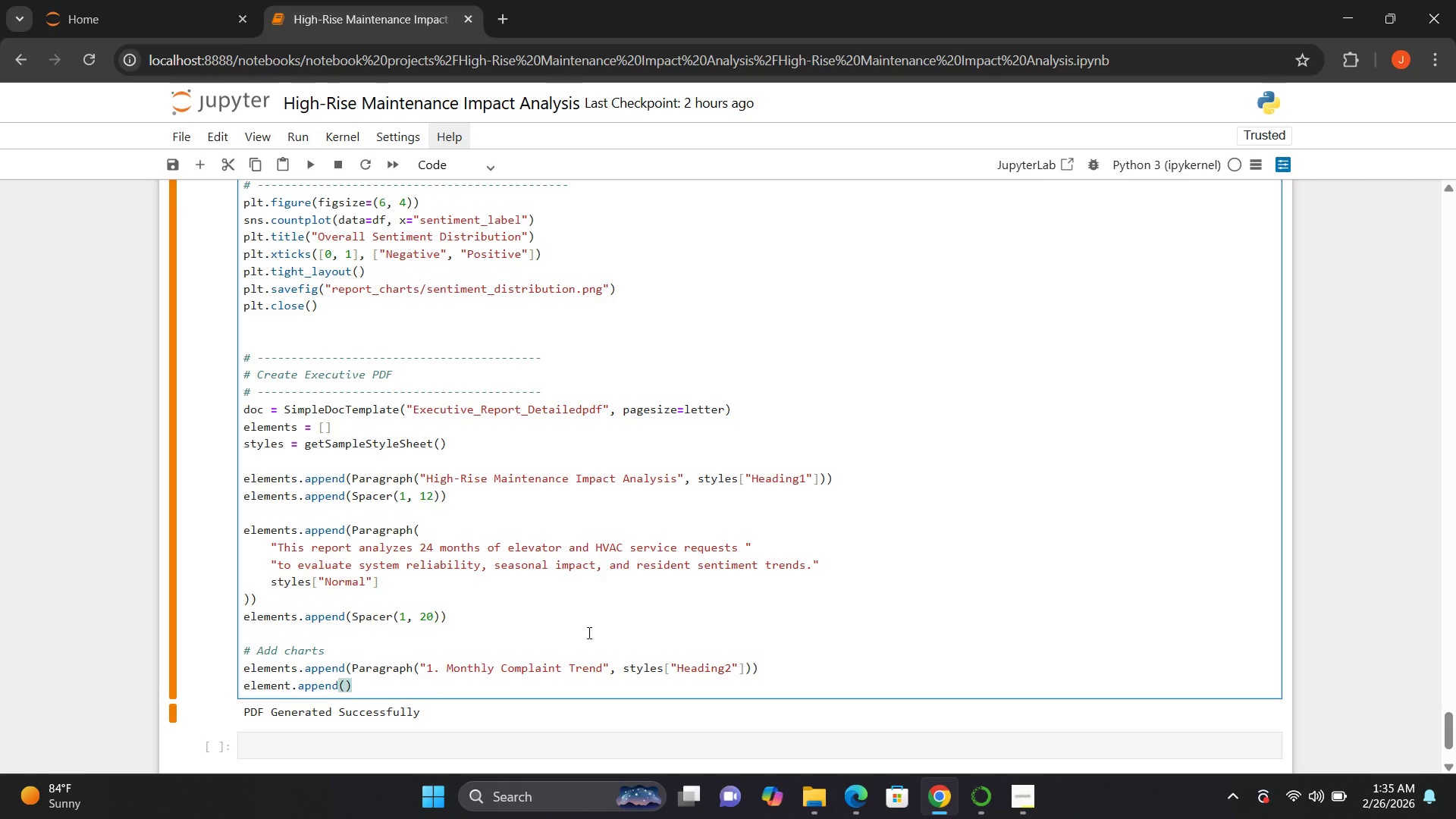 
type(Spaver)
 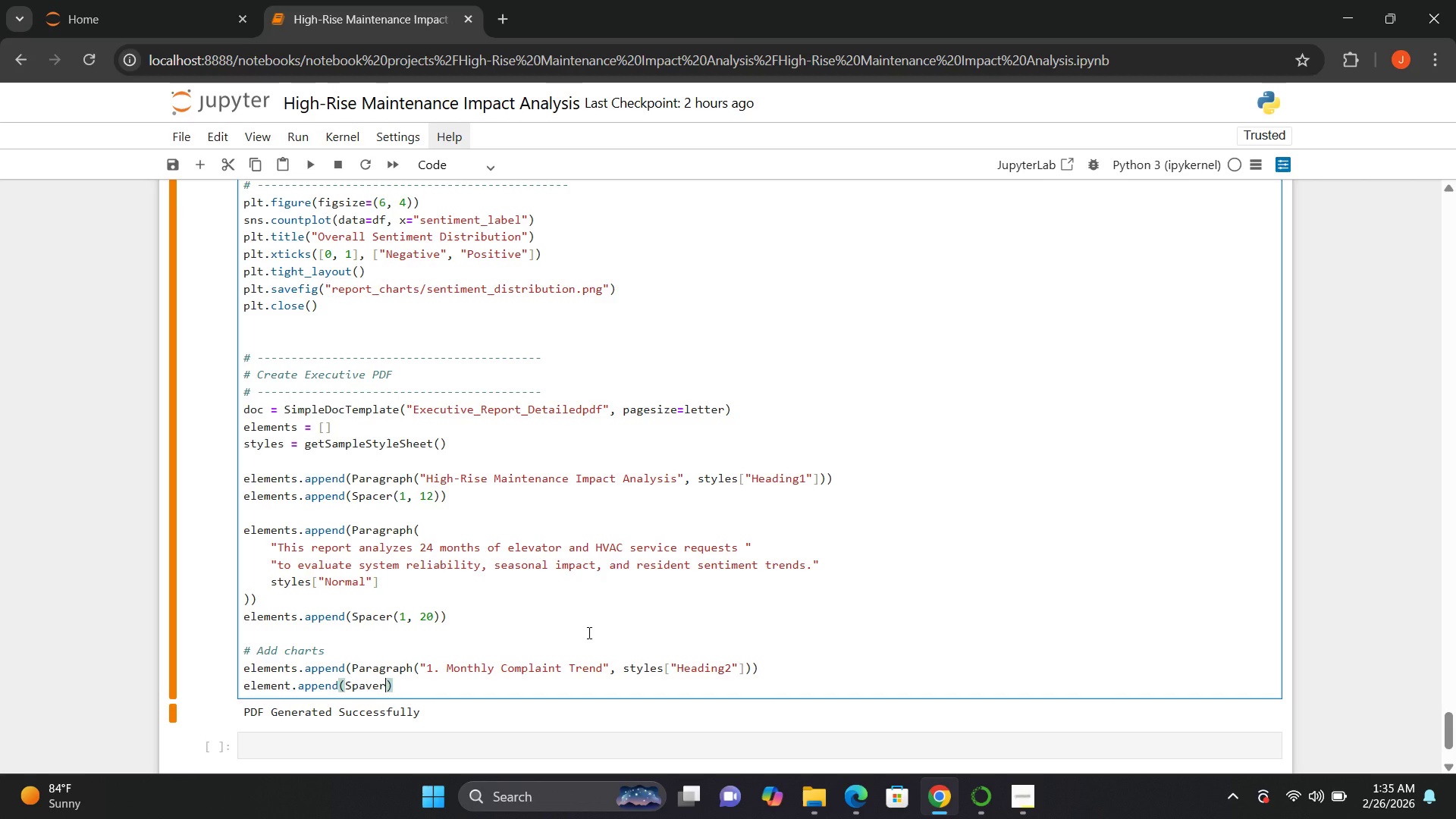 
key(ArrowLeft)
 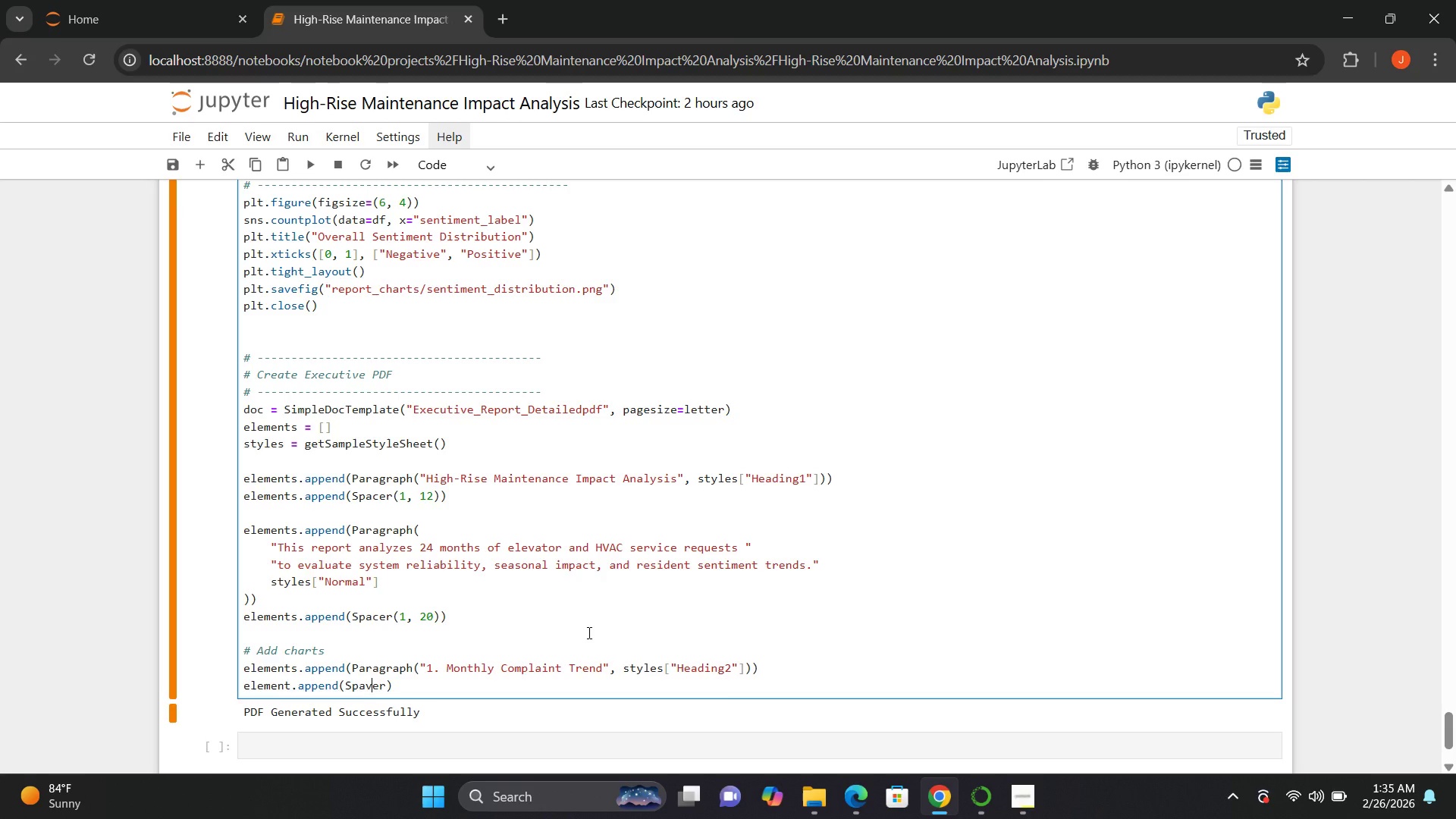 
key(ArrowLeft)
 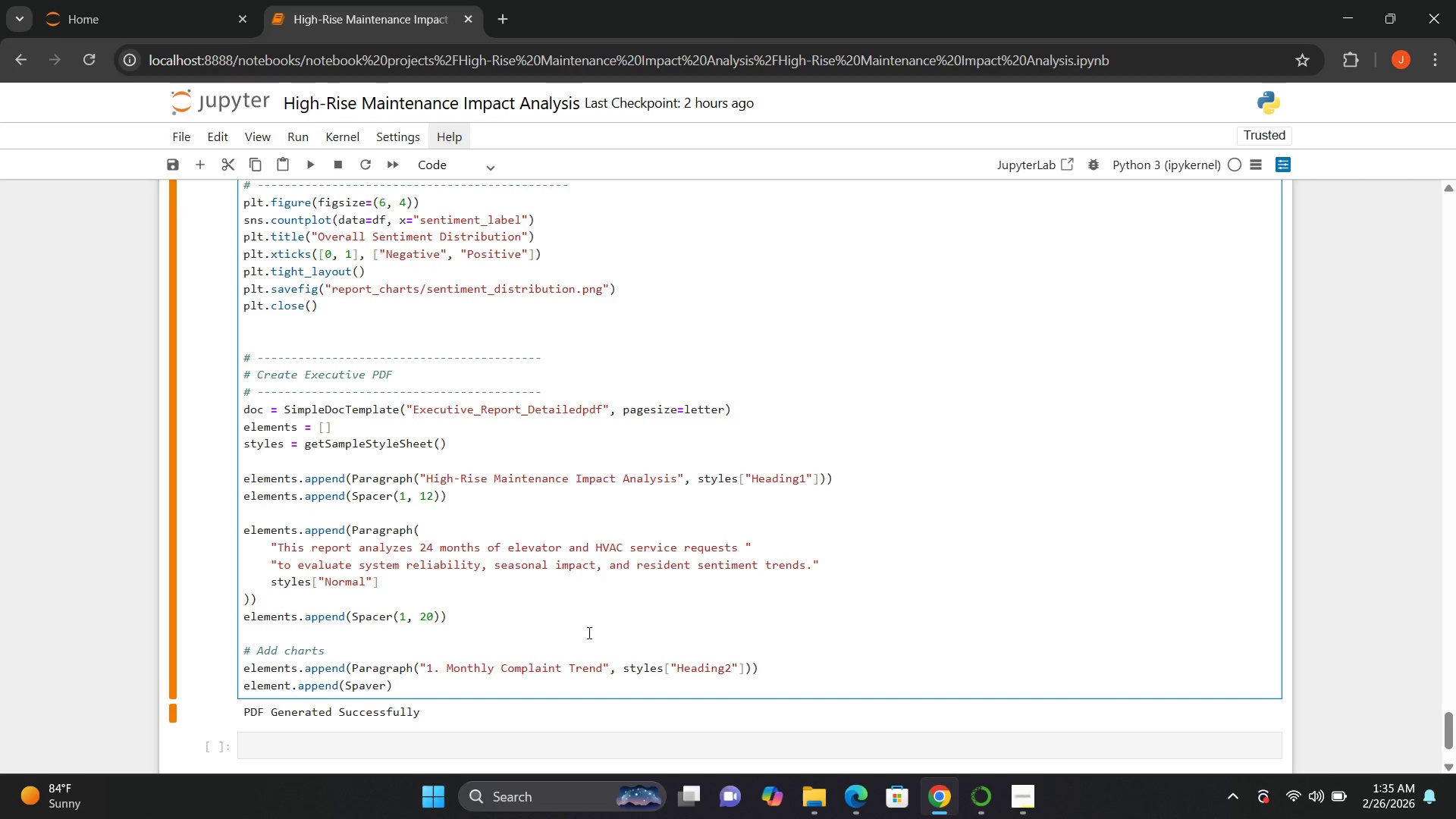 
key(Backspace)
 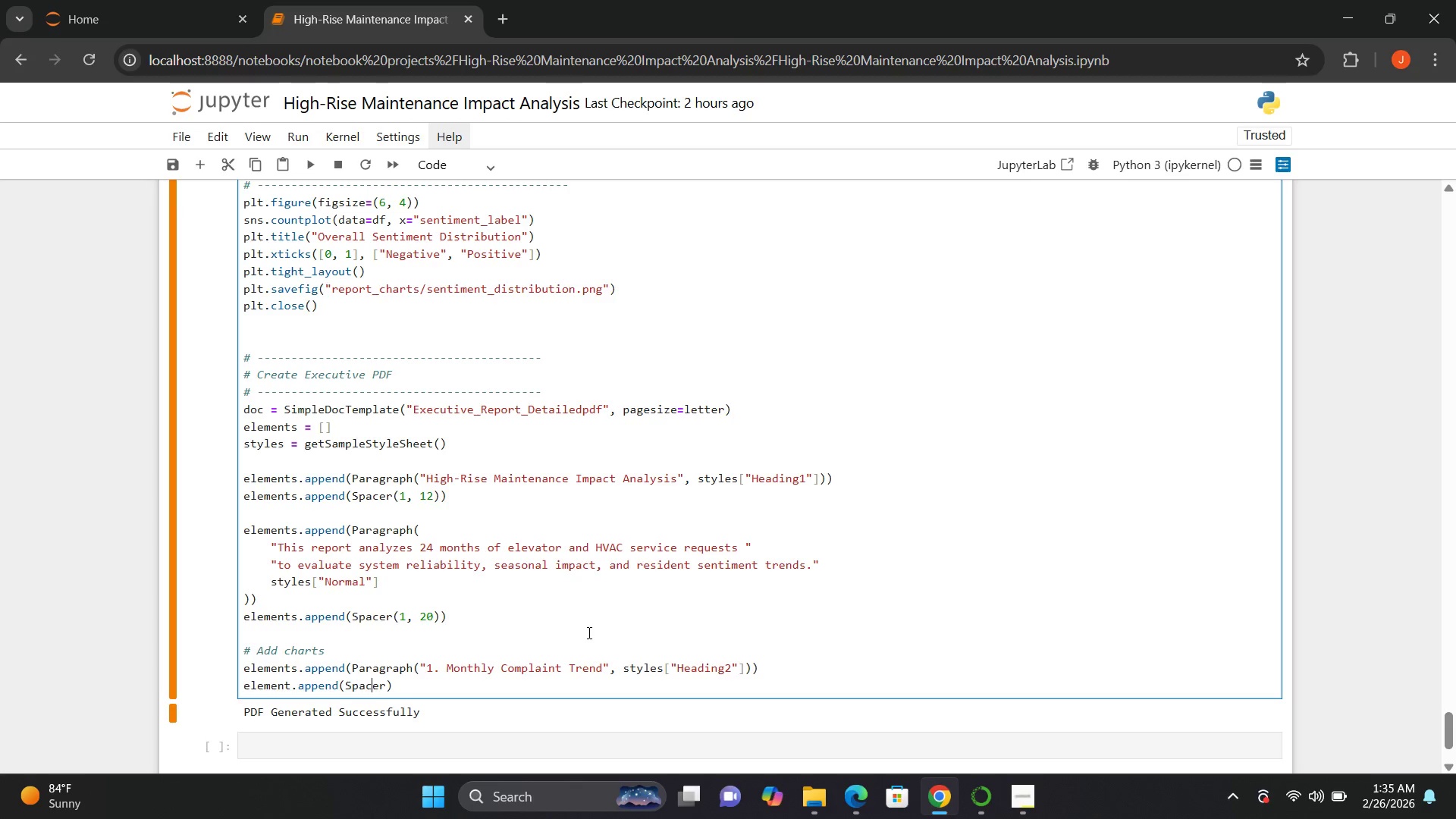 
key(C)
 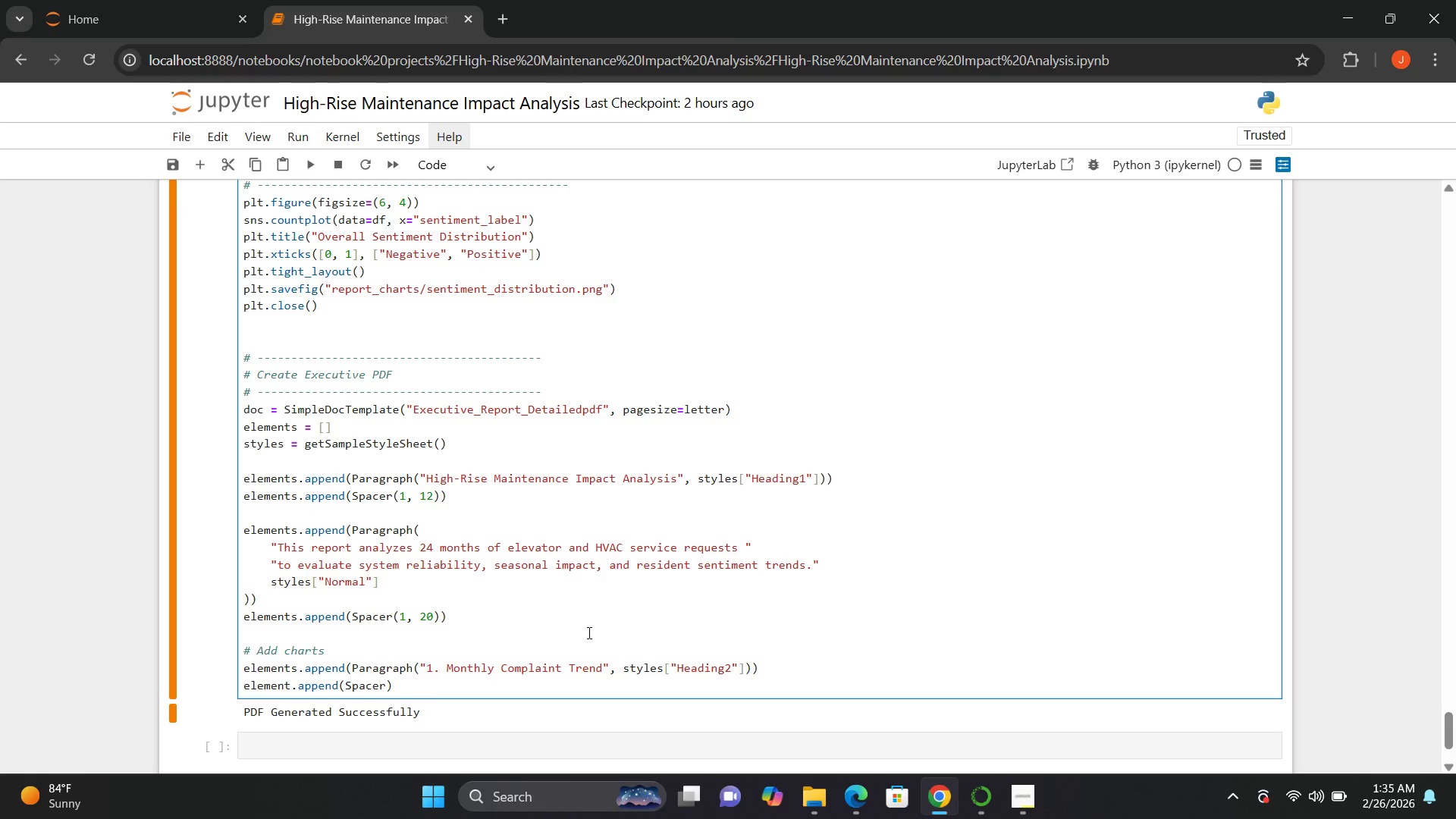 
key(ArrowRight)
 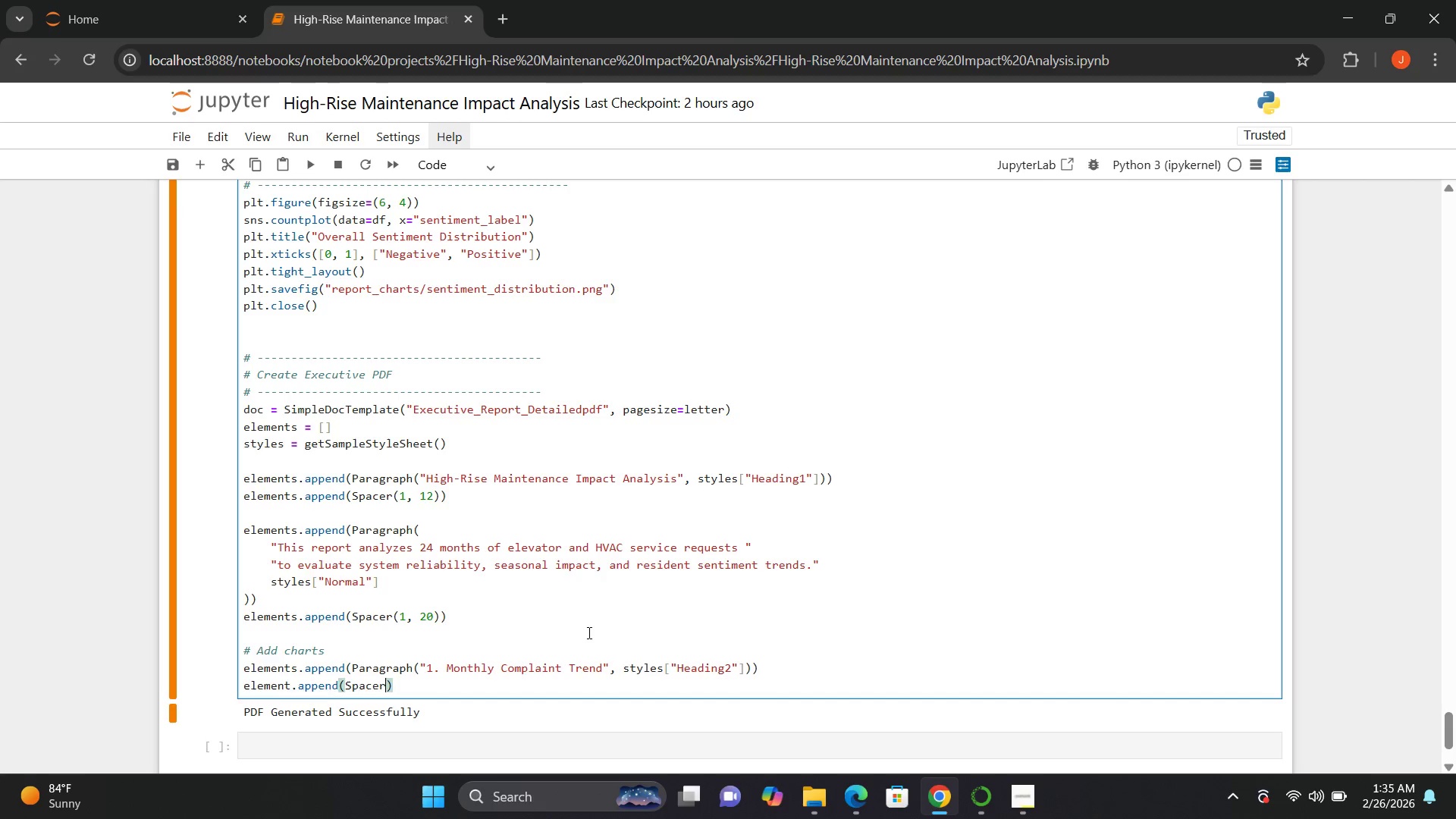 
key(ArrowRight)
 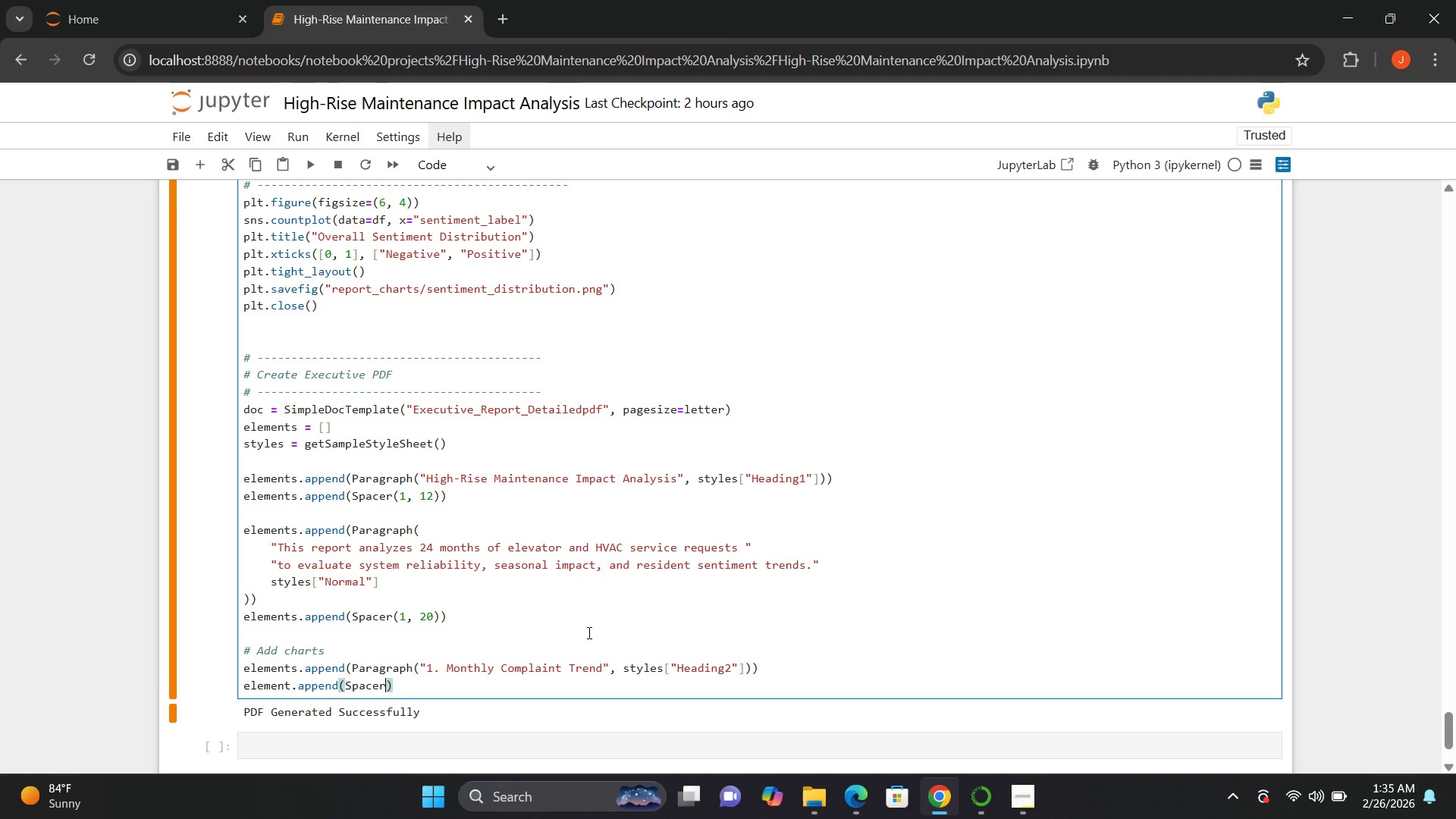 
type(())
 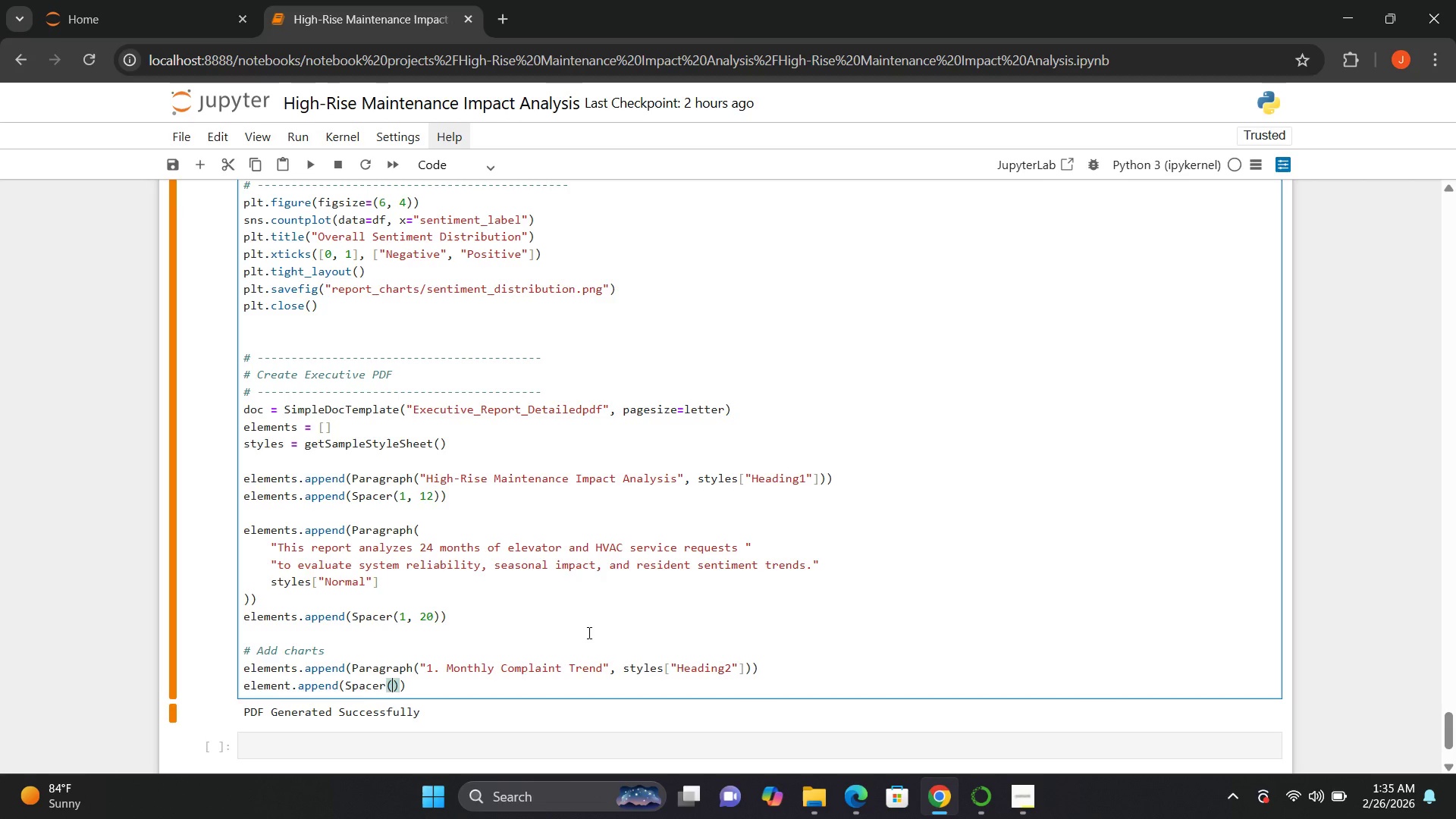 
key(ArrowLeft)
 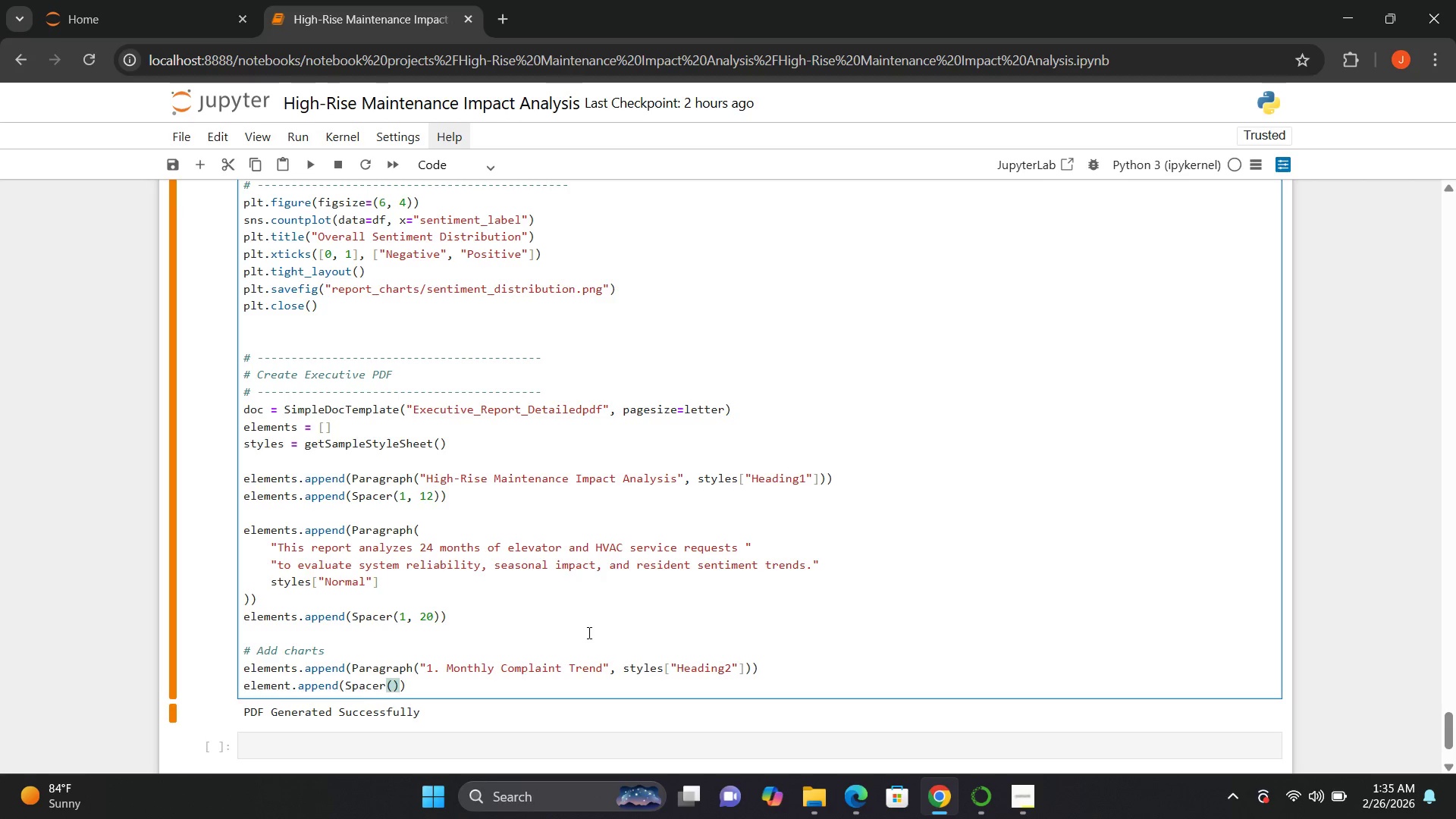 
type(1, 10)
 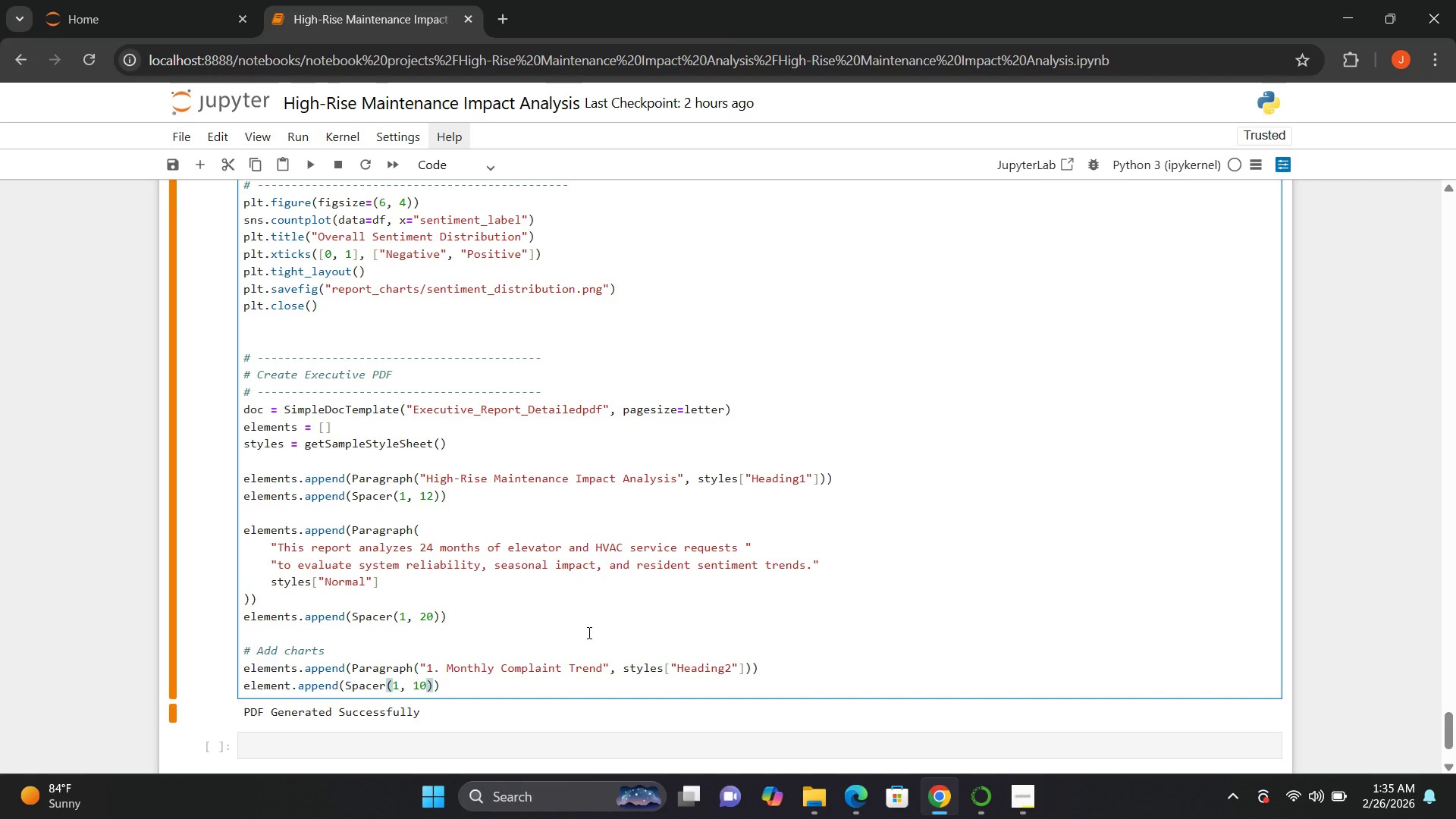 
key(ArrowDown)
 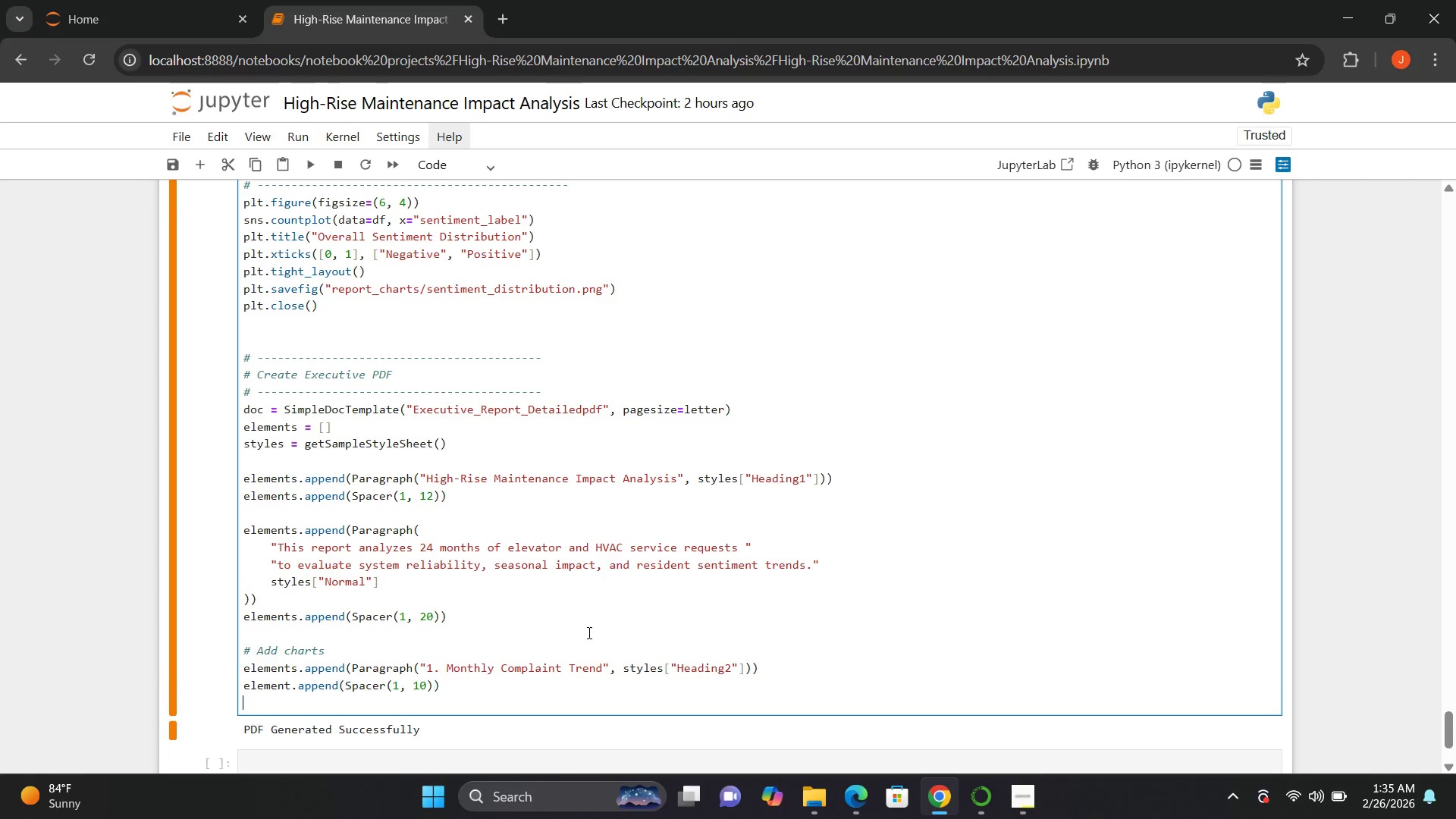 
key(Enter)
 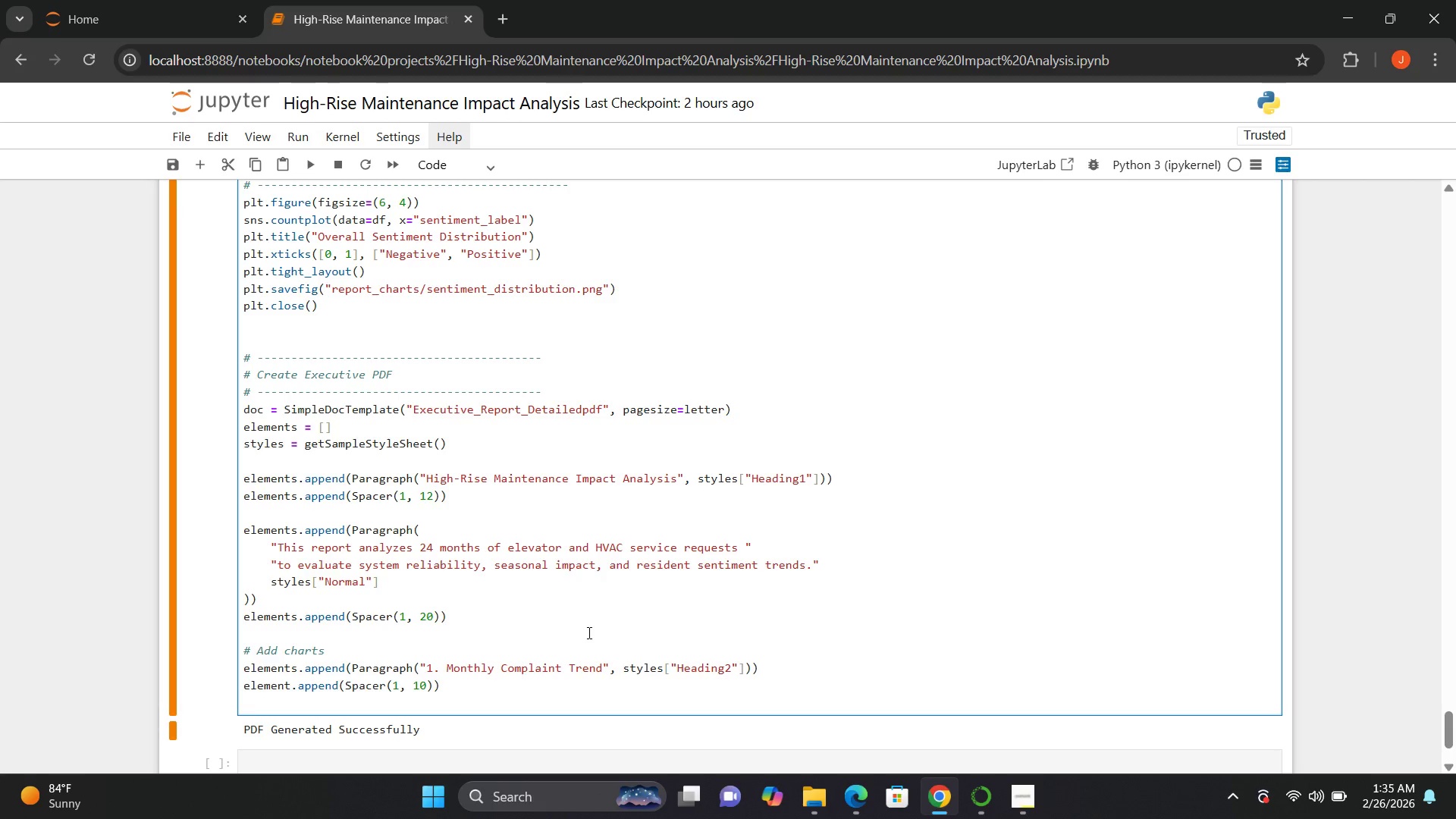 
type(elements)
 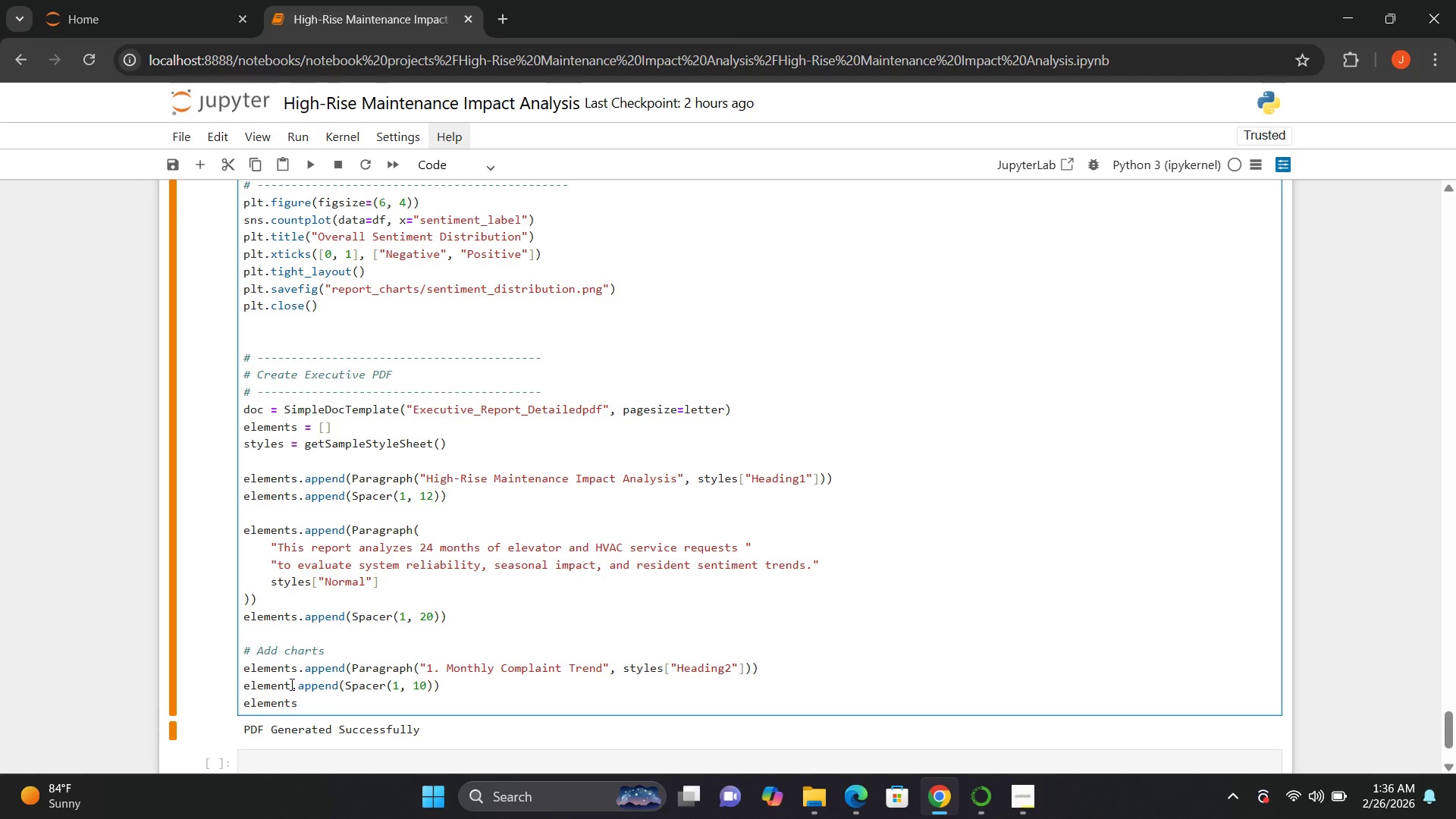 
left_click([290, 684])
 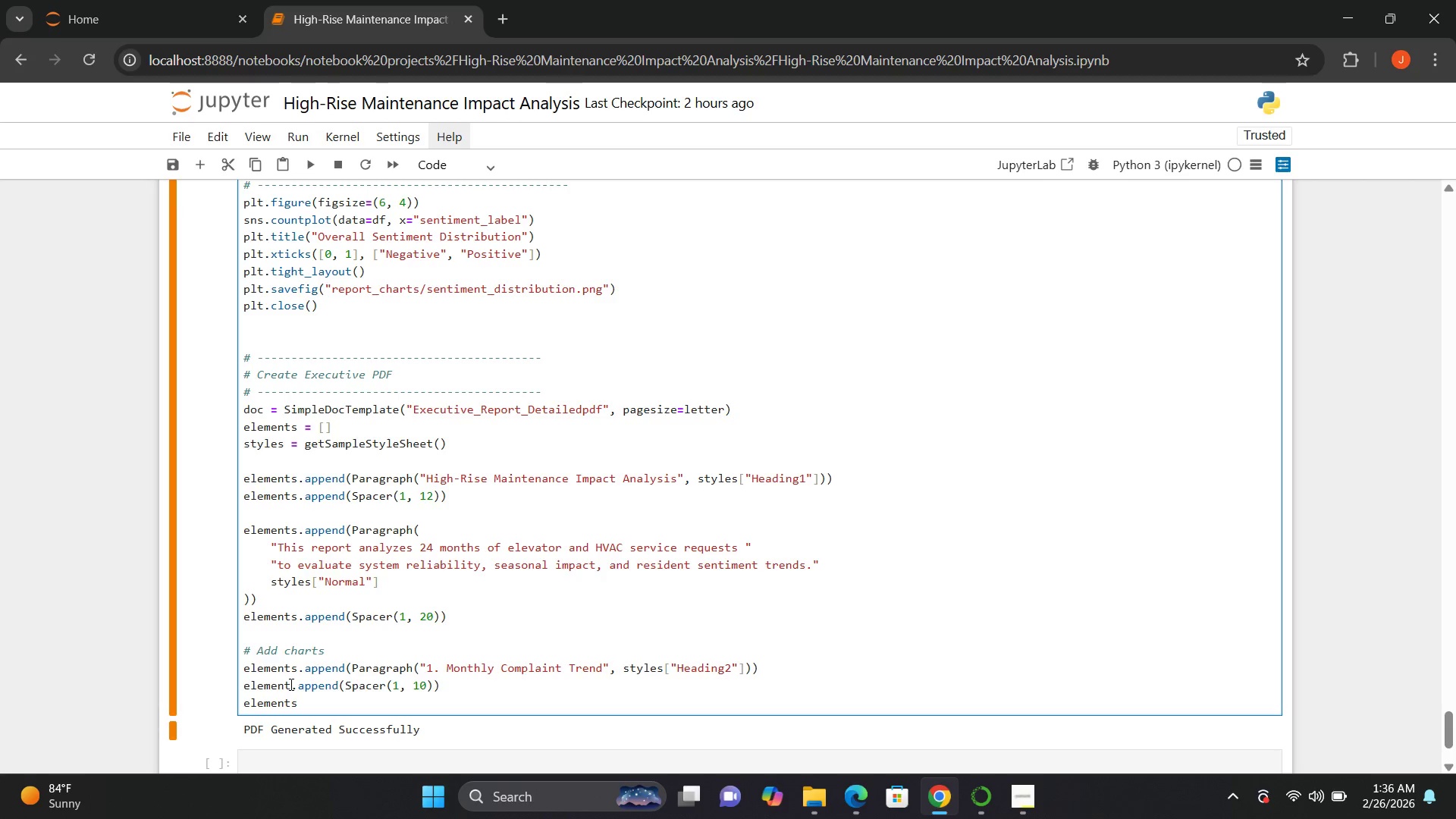 
key(S)
 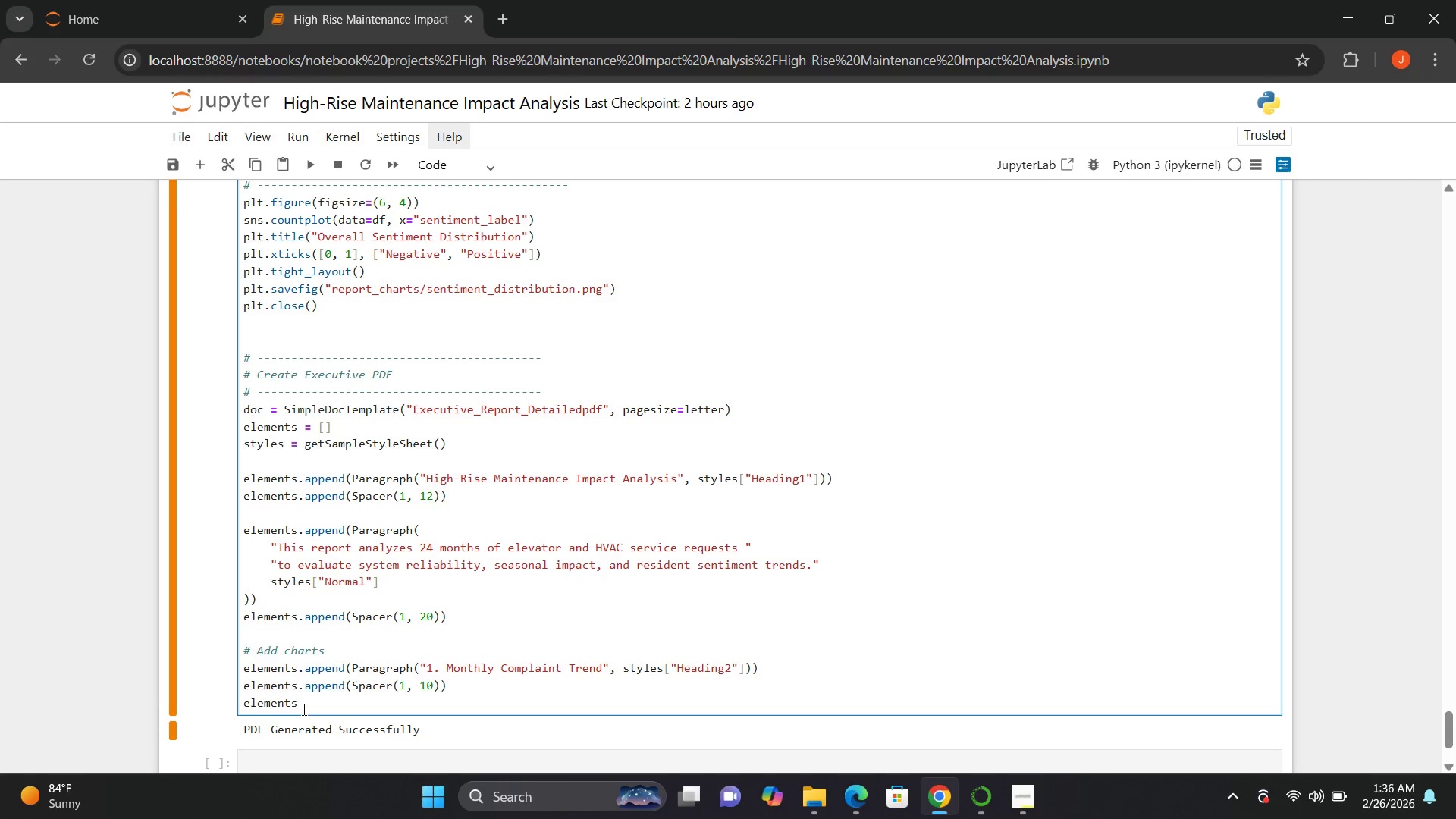 
left_click([303, 709])
 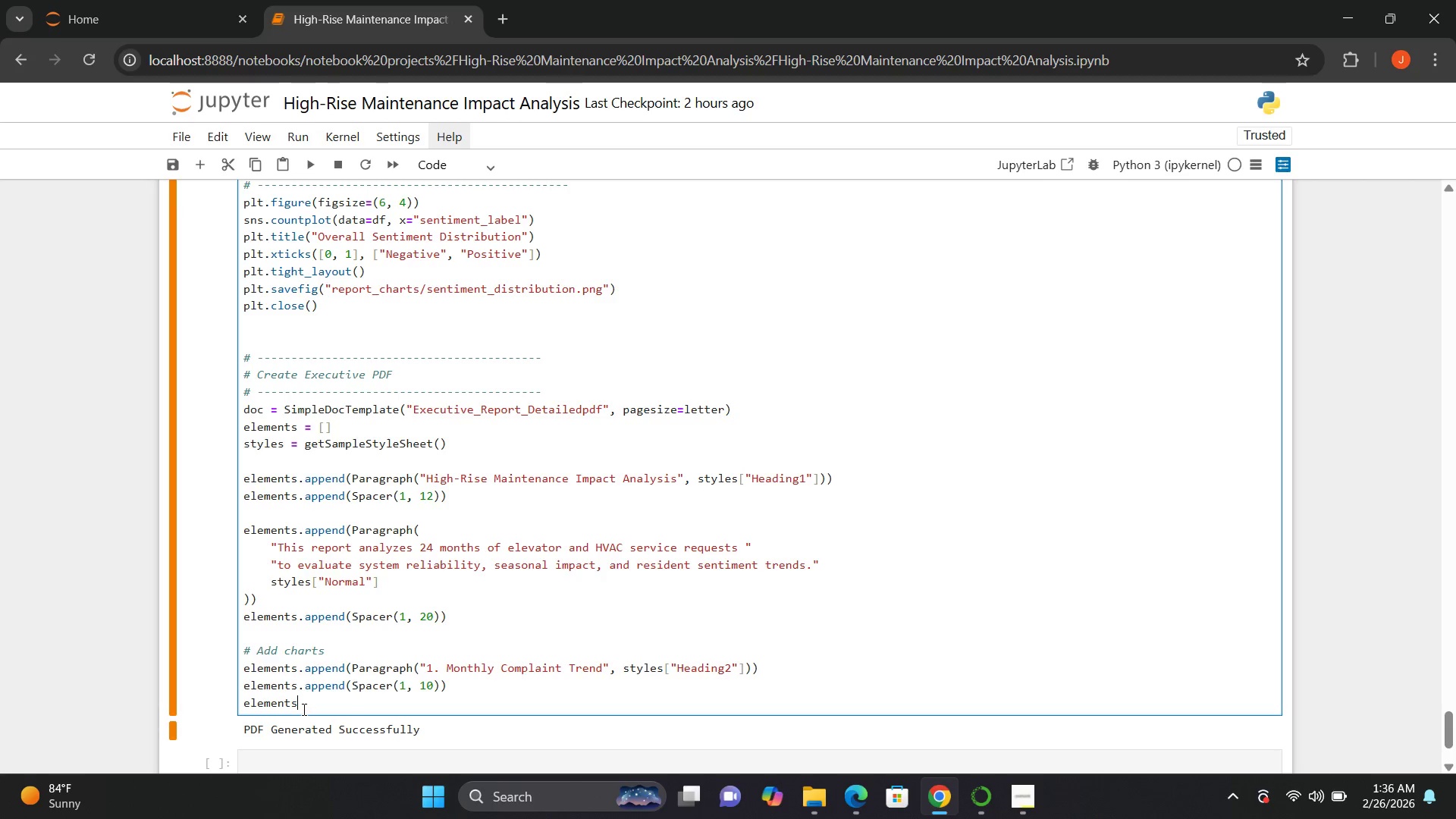 
type(.append())
 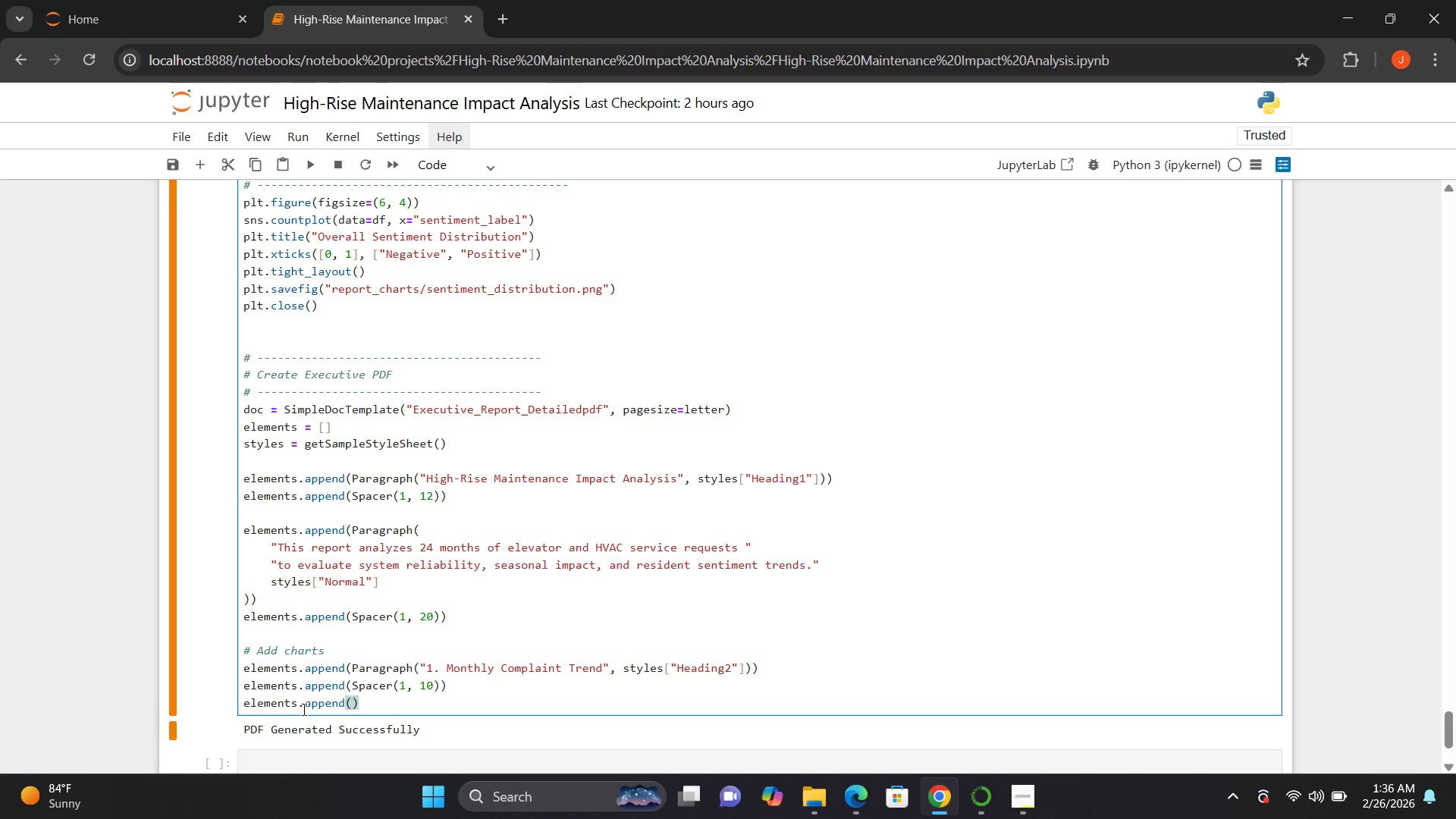 
key(ArrowLeft)
 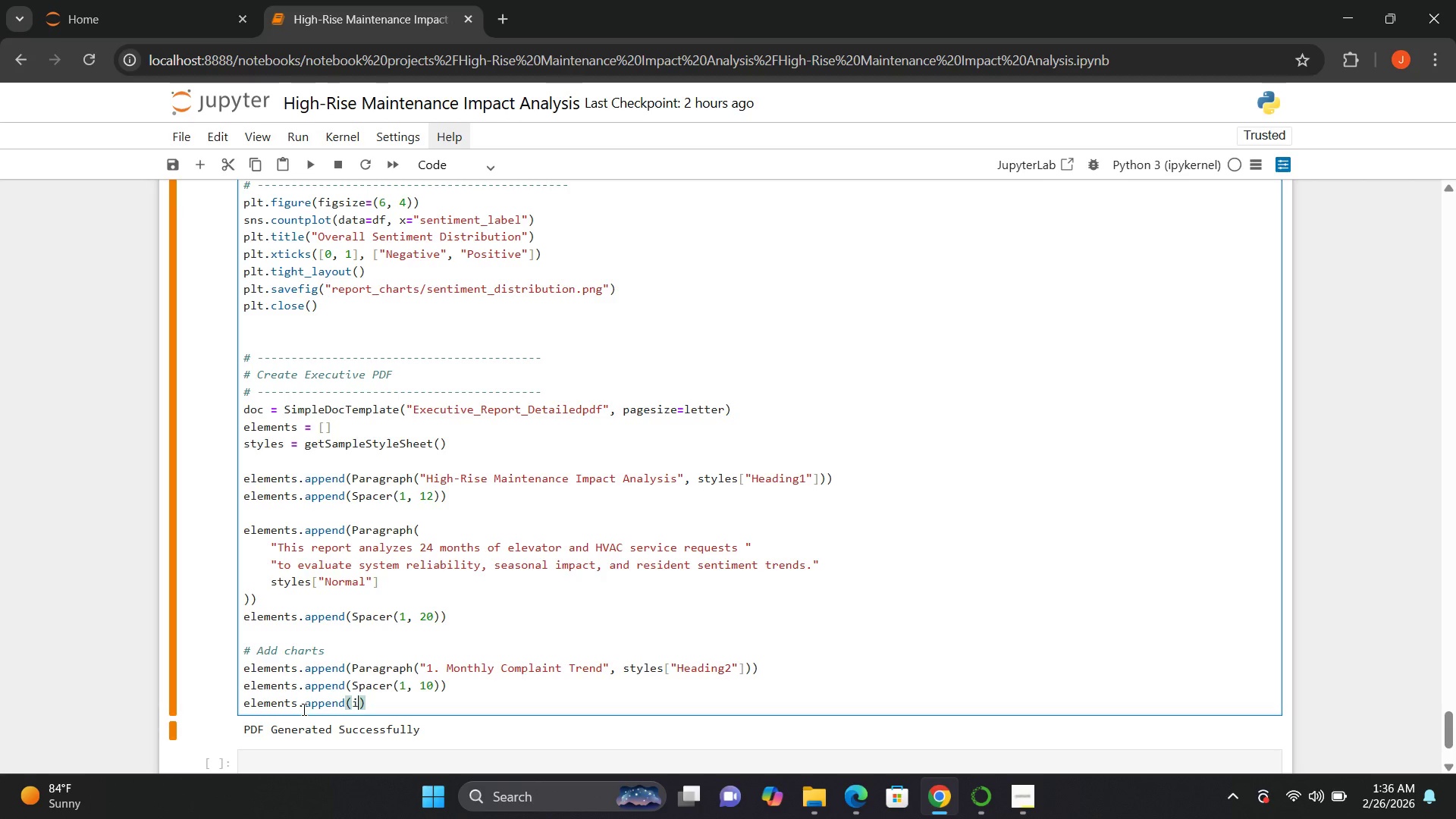 
key(I)
 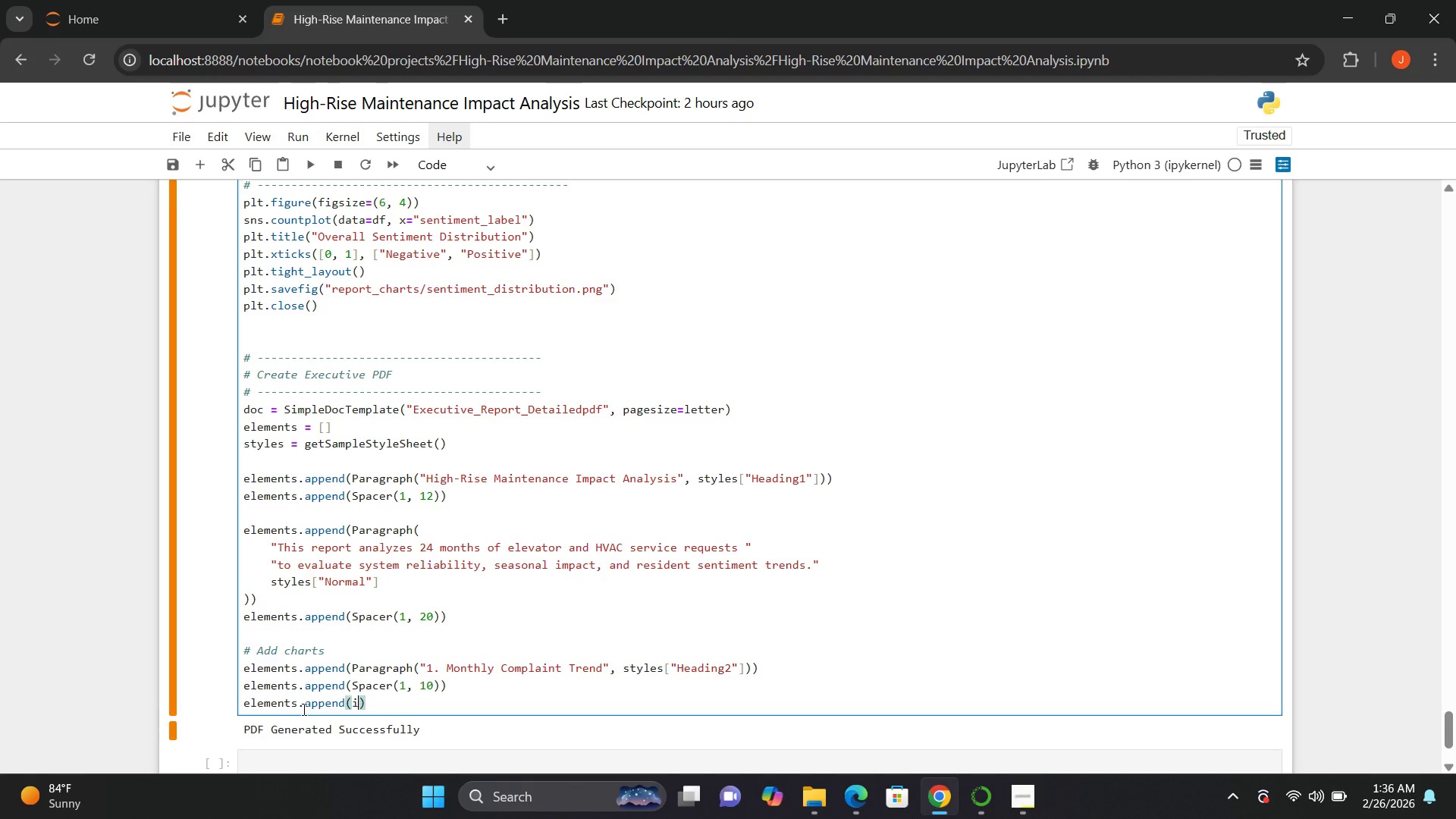 
key(Backspace)
type(Imah)
key(Backspace)
type(ge(0[Delete])
key(Backspace)
type())
 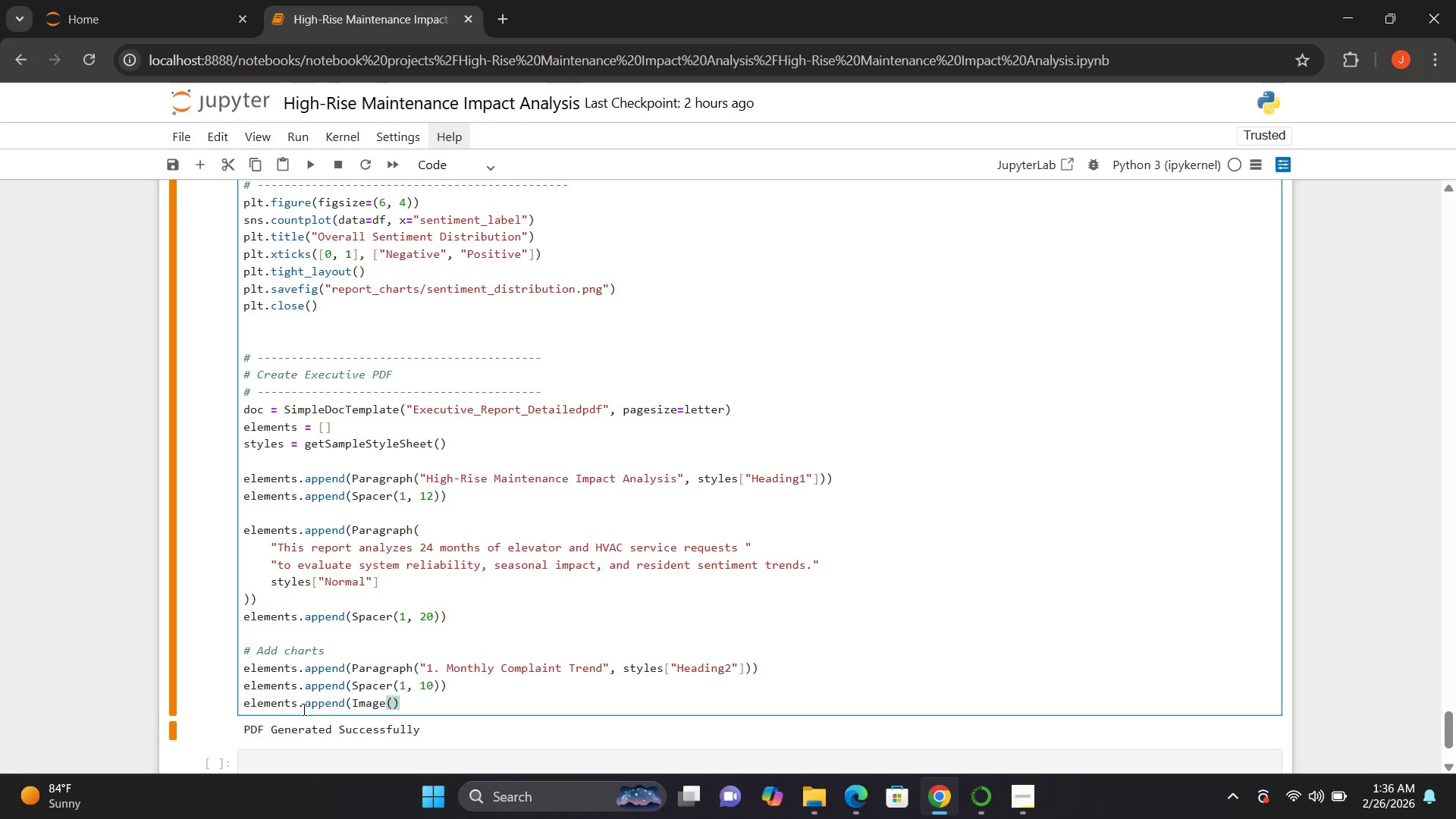 
key(ArrowLeft)
 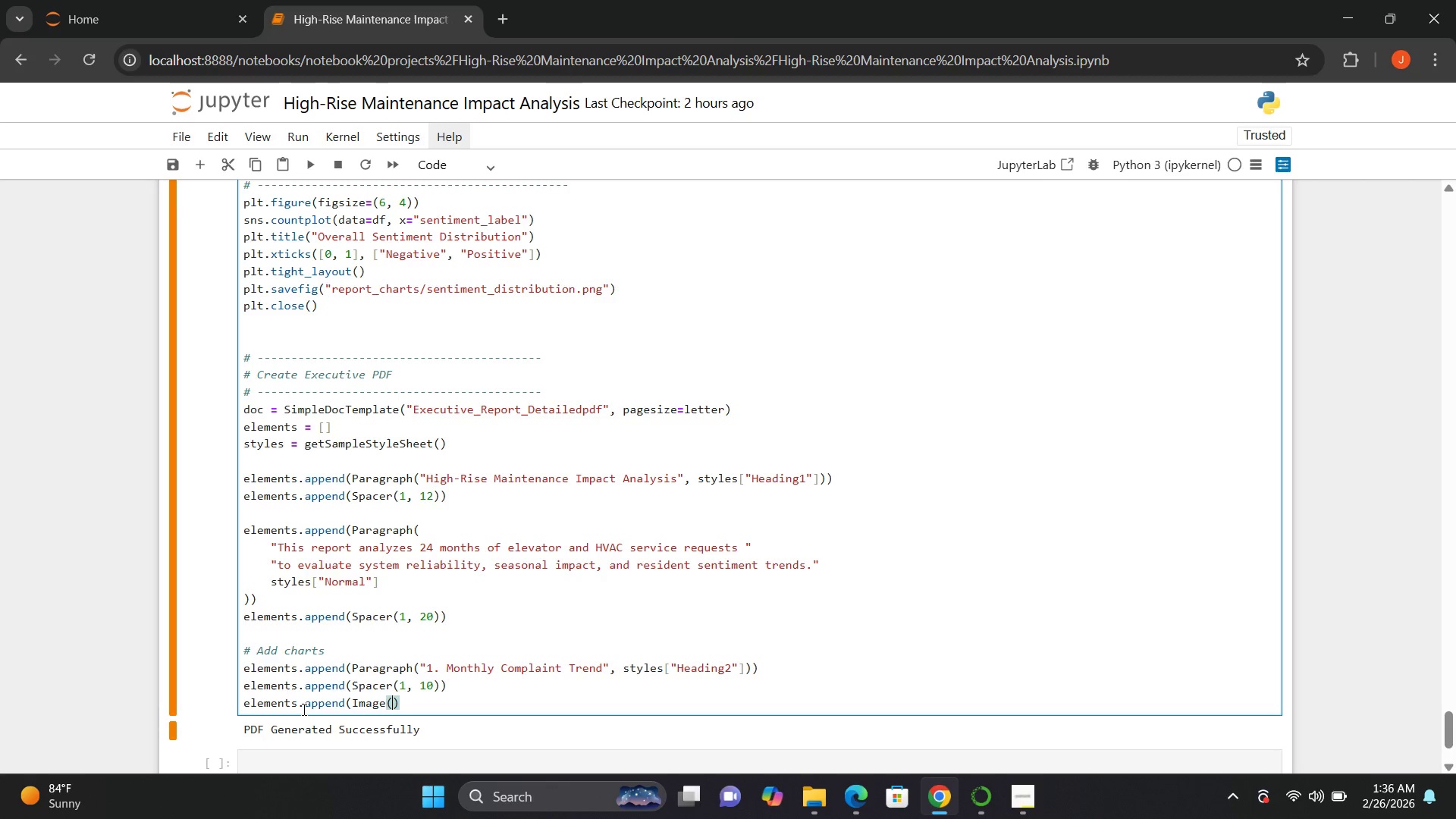 
key(Shift+Quote)
 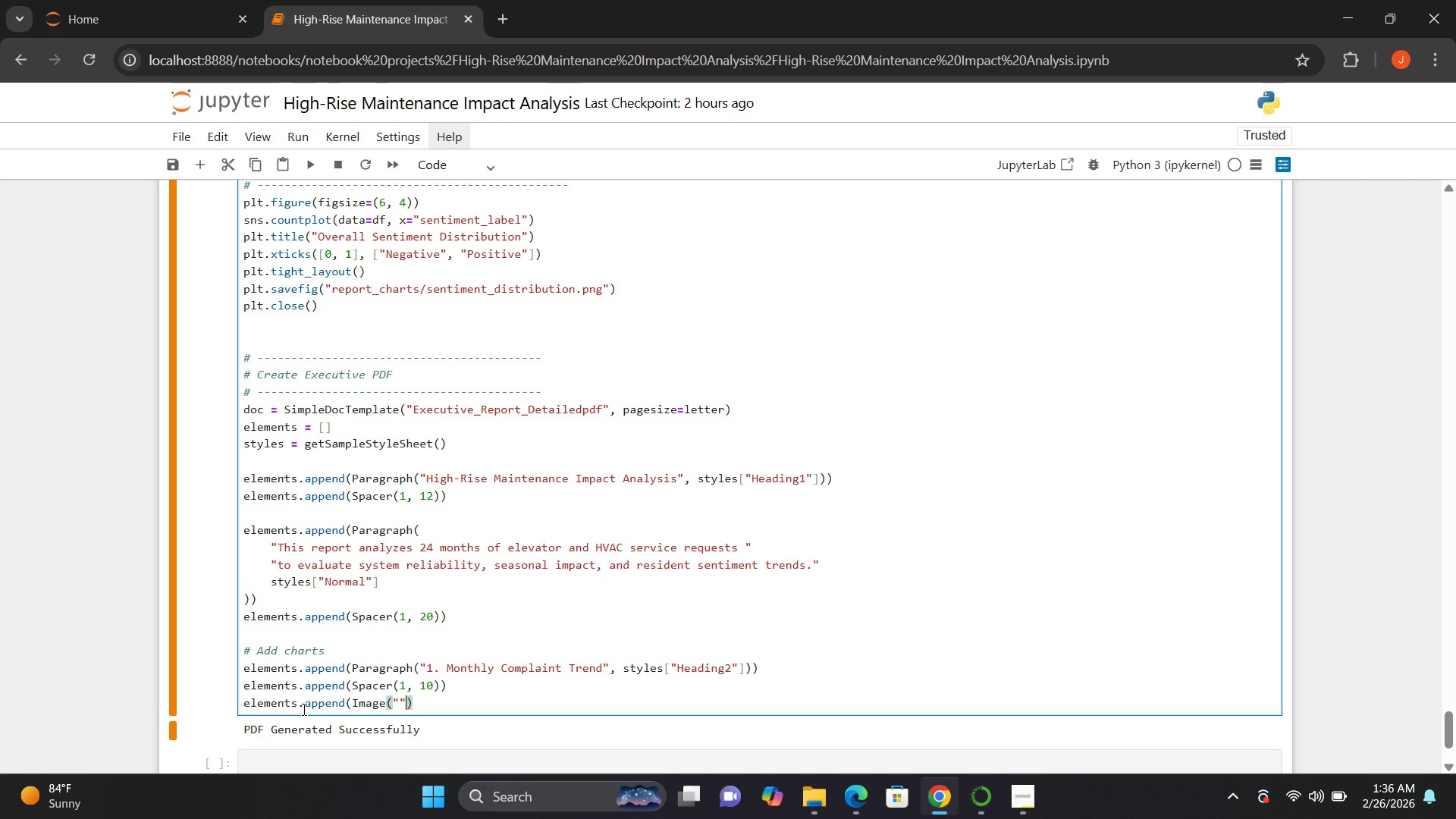 
key(Shift+Quote)
 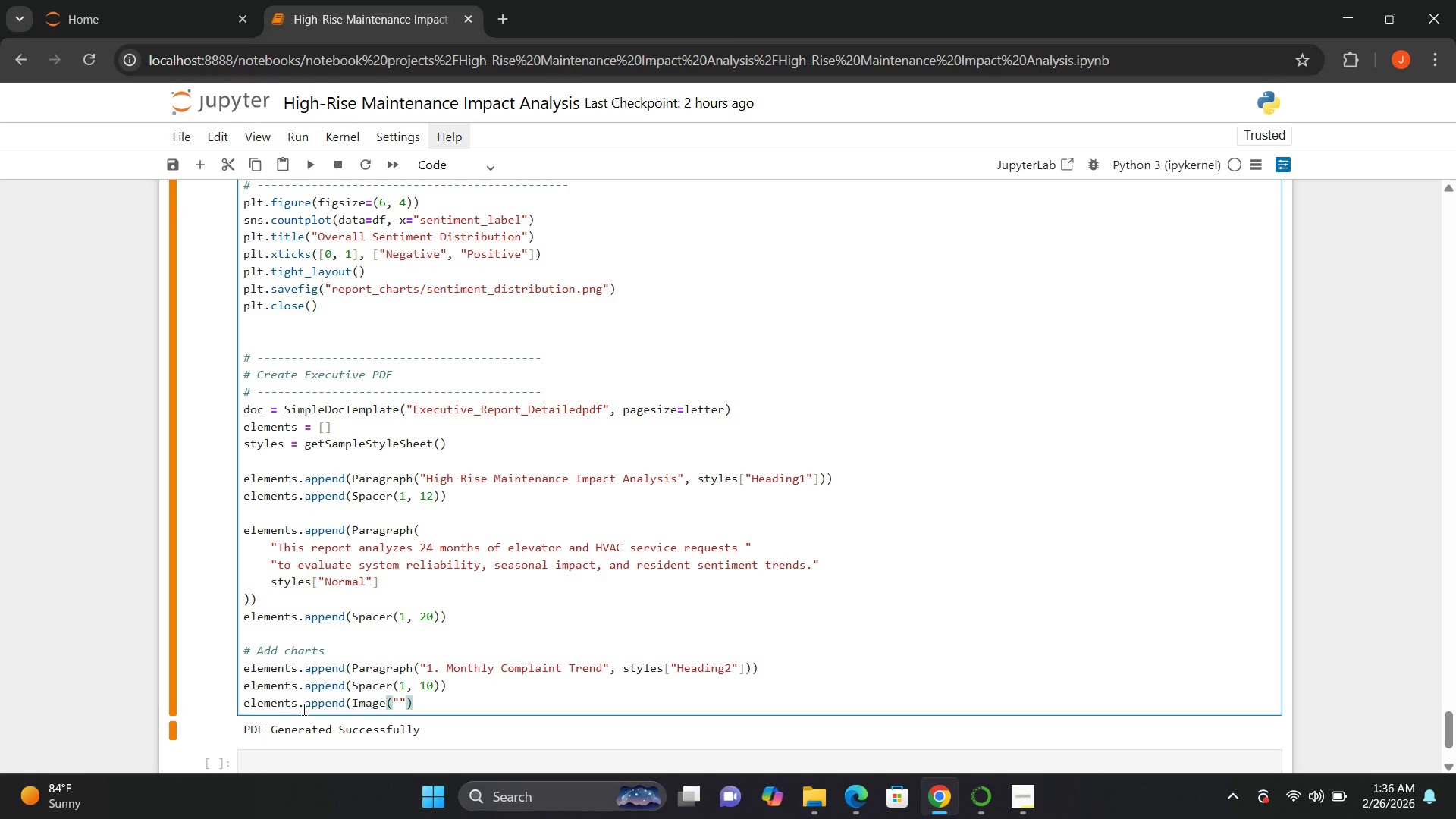 
key(ArrowLeft)
 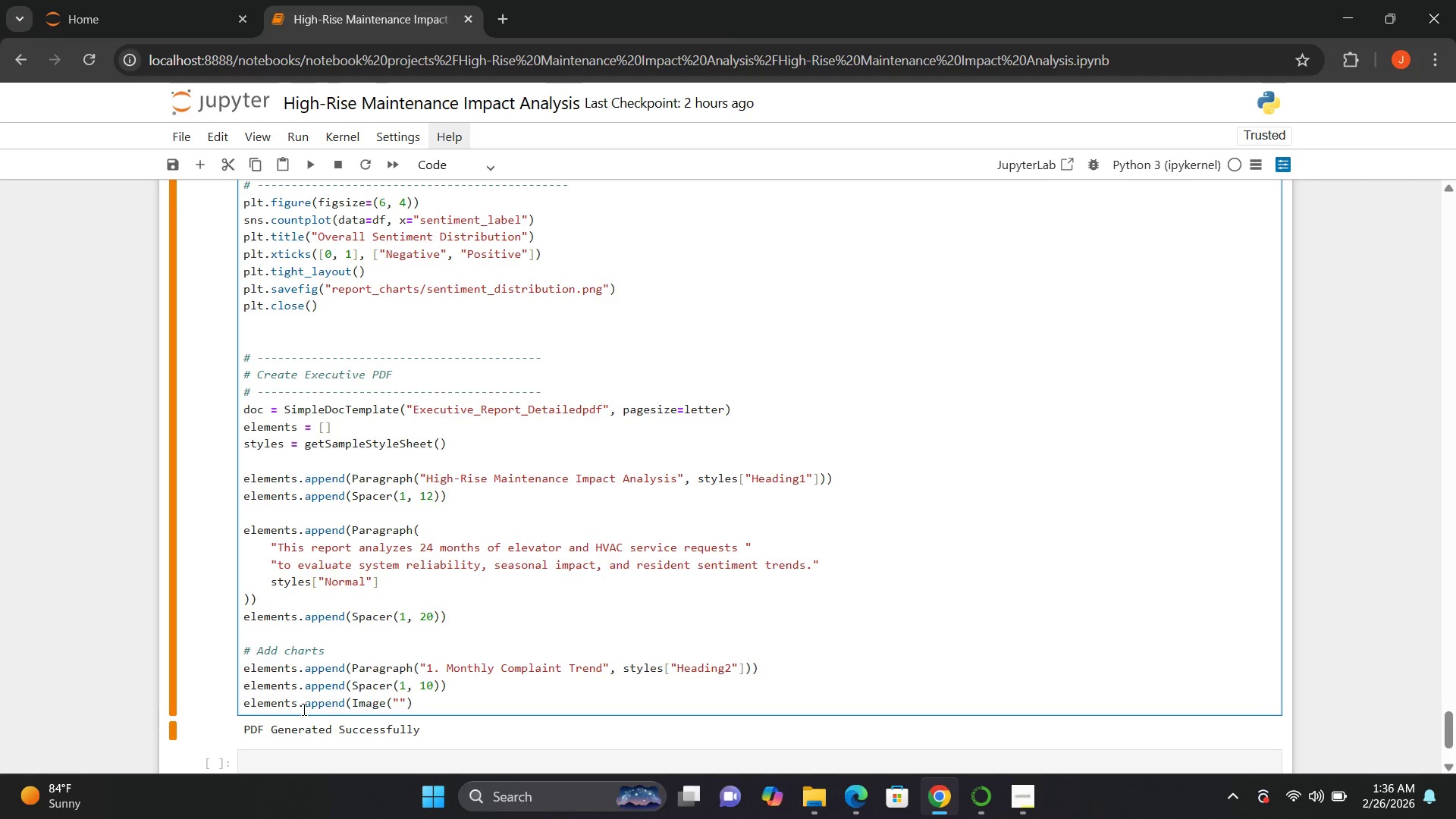 
type(report_charts)
 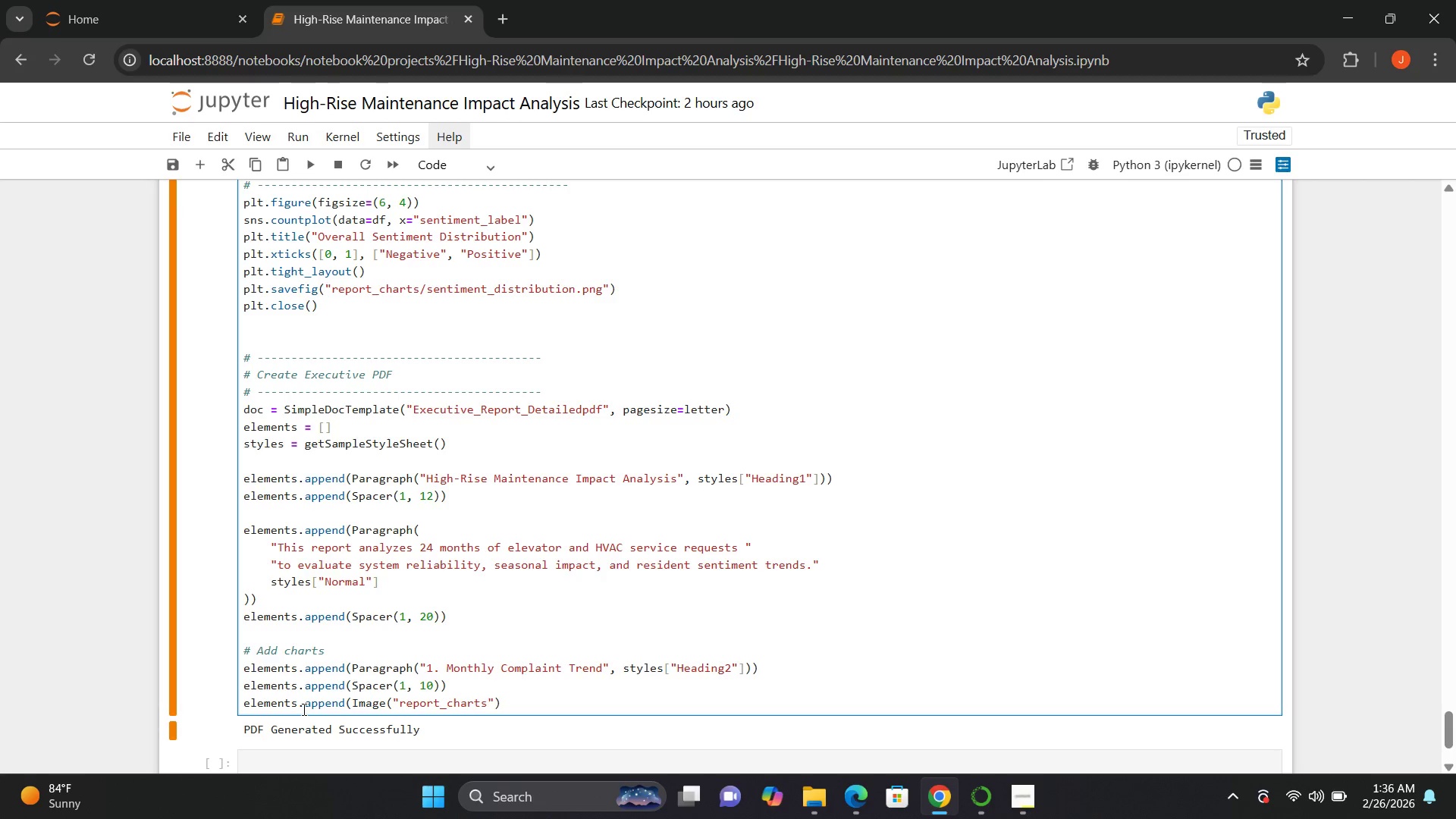 
type(/monthly_trend.png)
 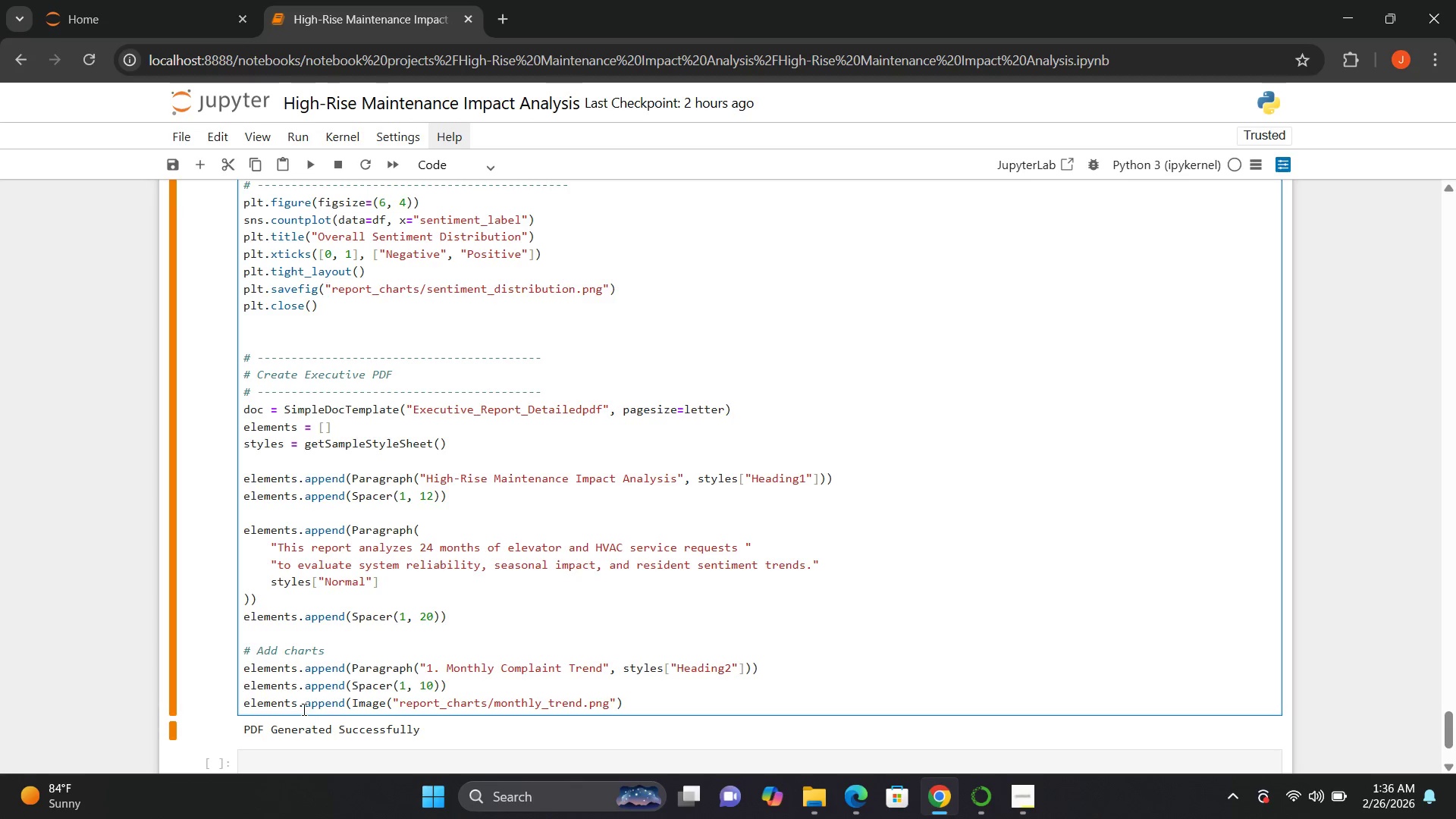 
key(ArrowRight)
 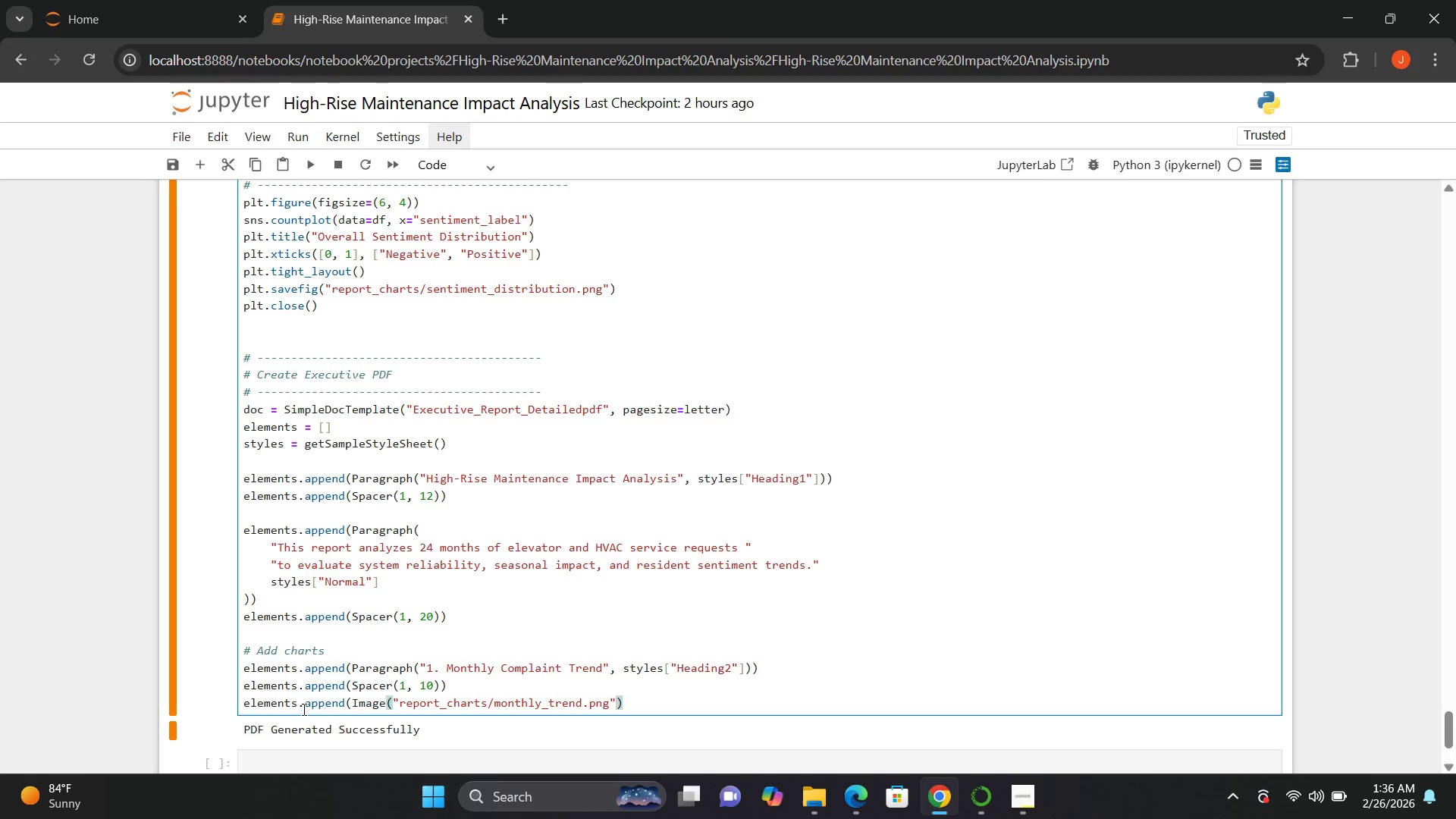 
type(, width=6*inch, height-3*inch)
 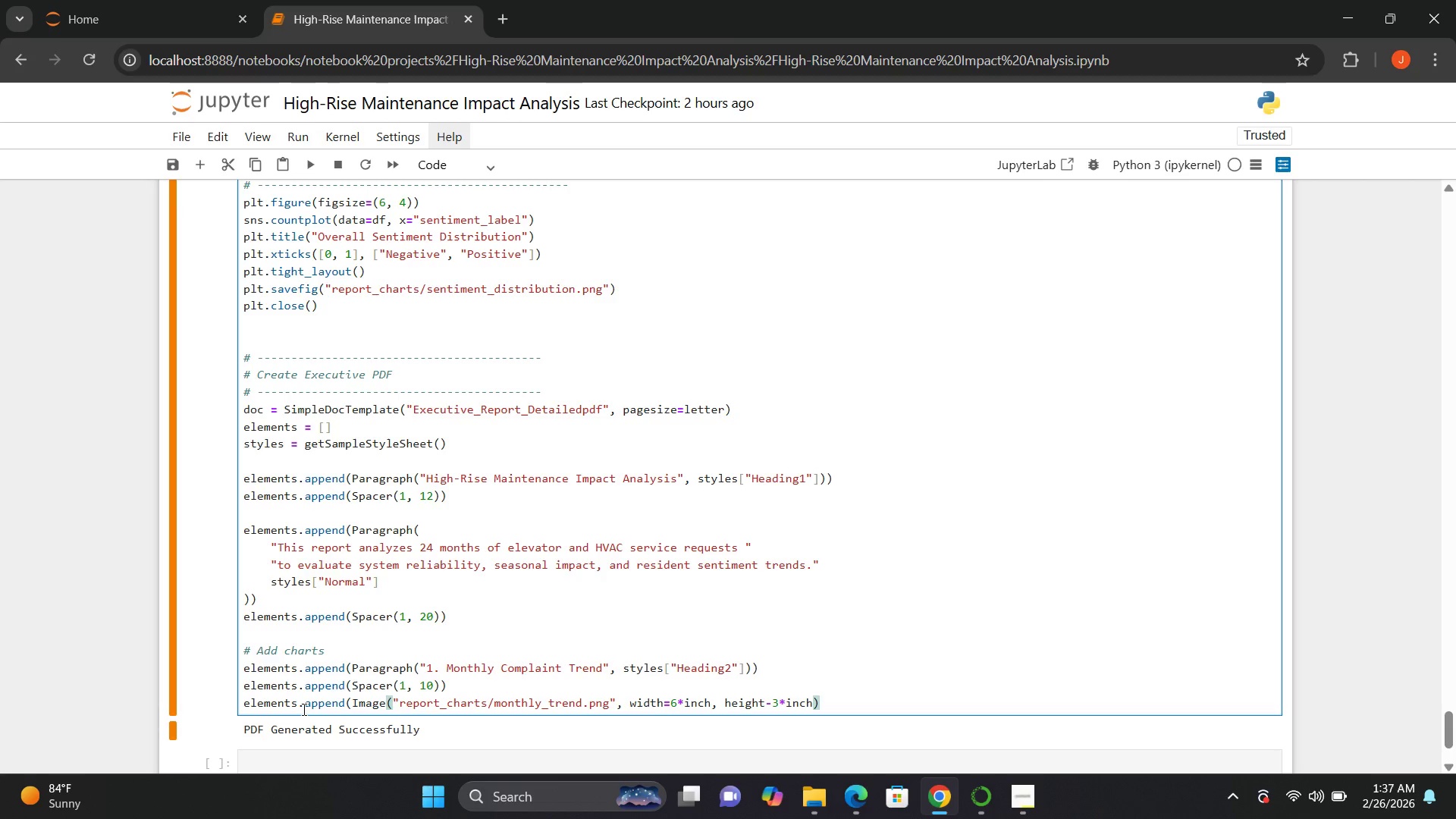 
key(ArrowDown)
 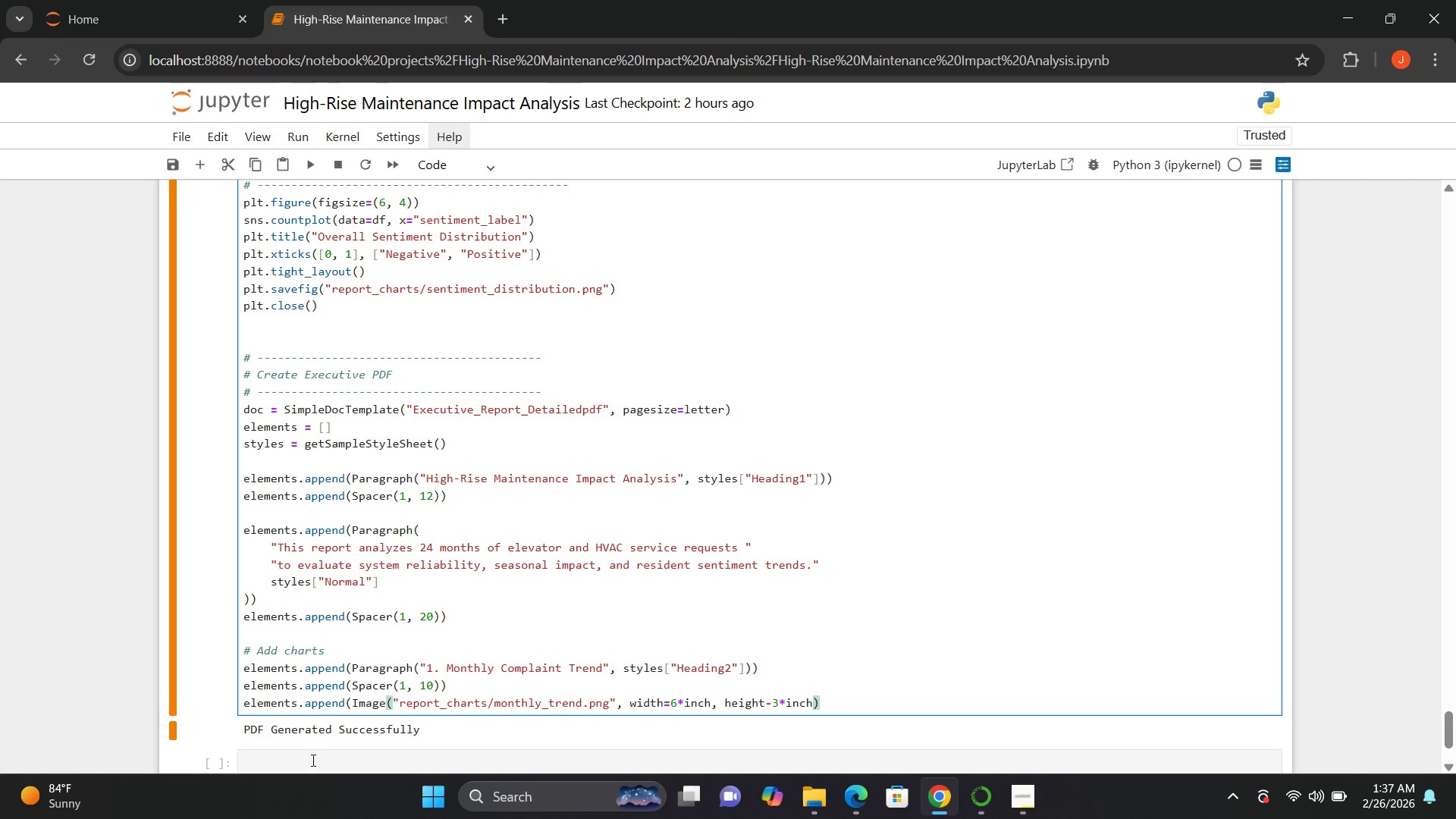 
wait(7.83)
 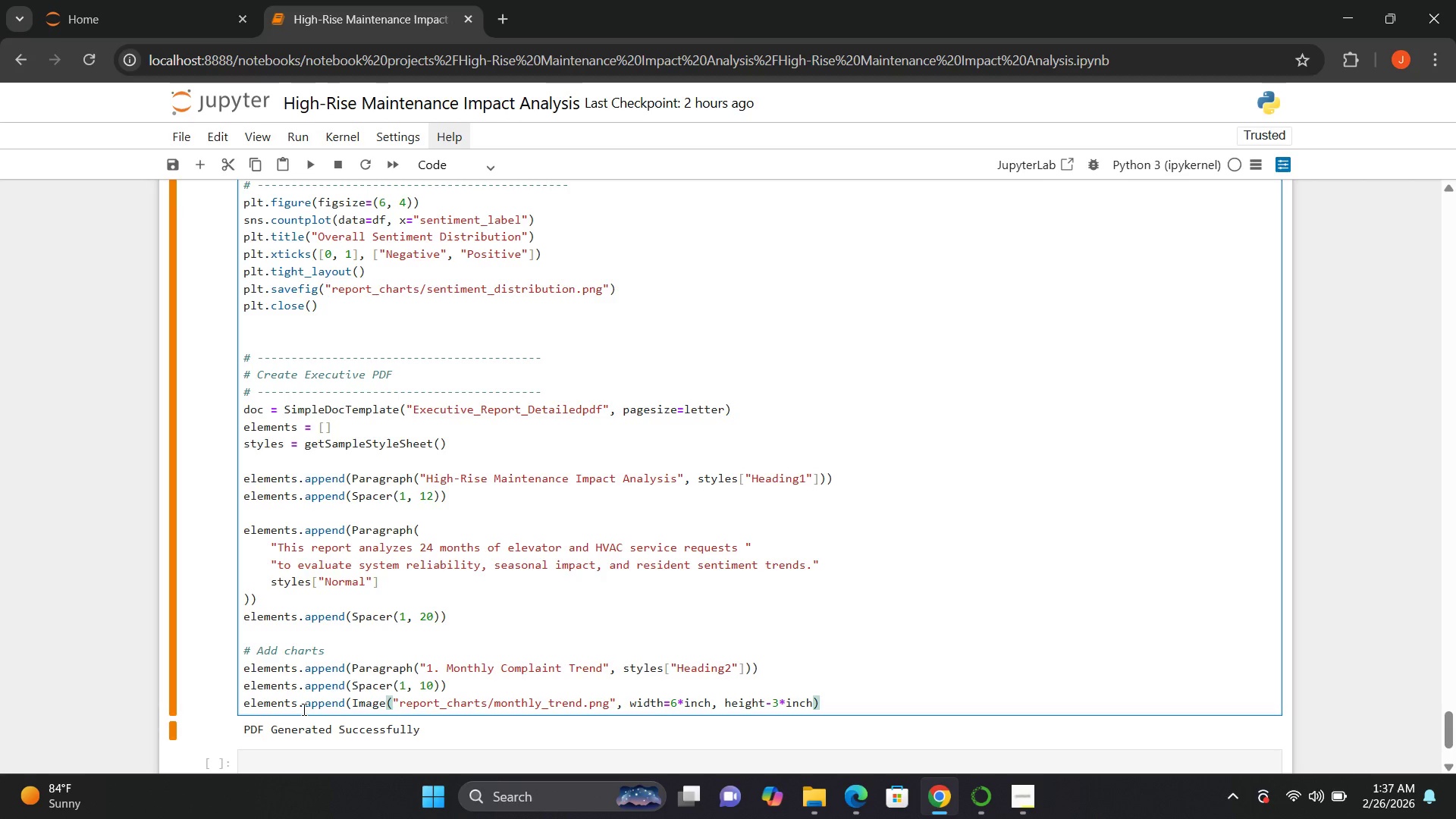 
key(Shift+0)
 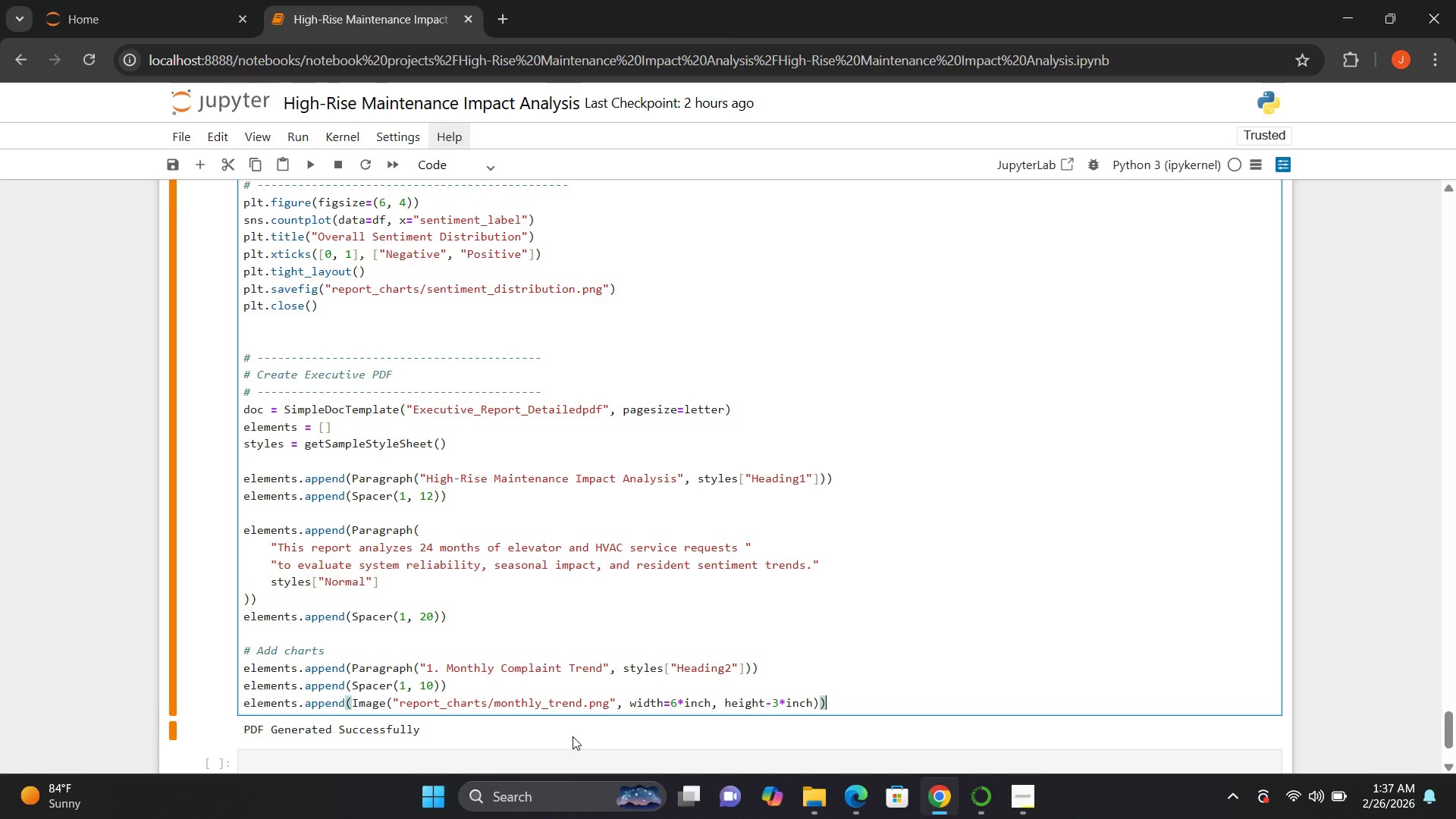 
wait(6.59)
 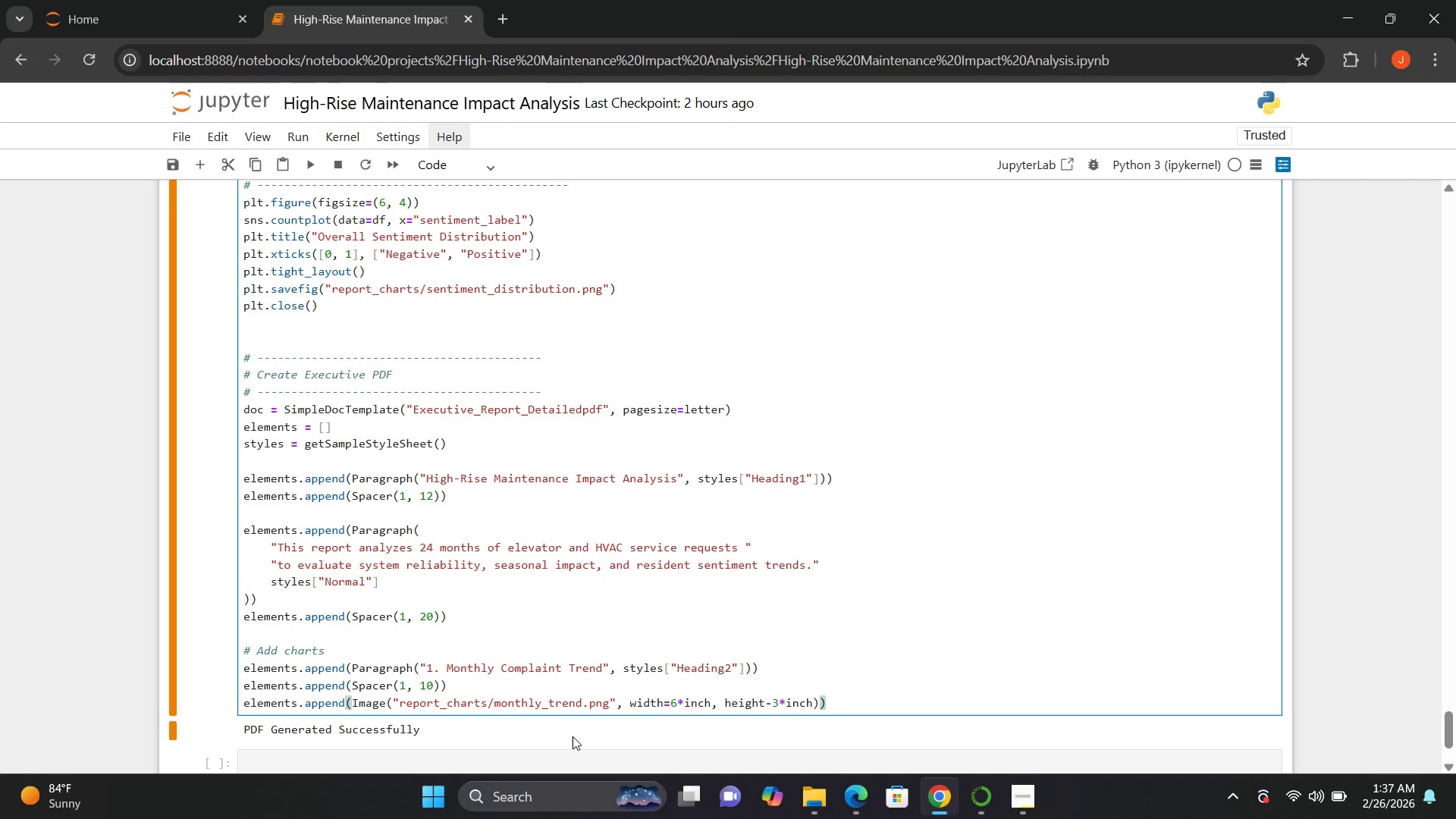 
key(Enter)
 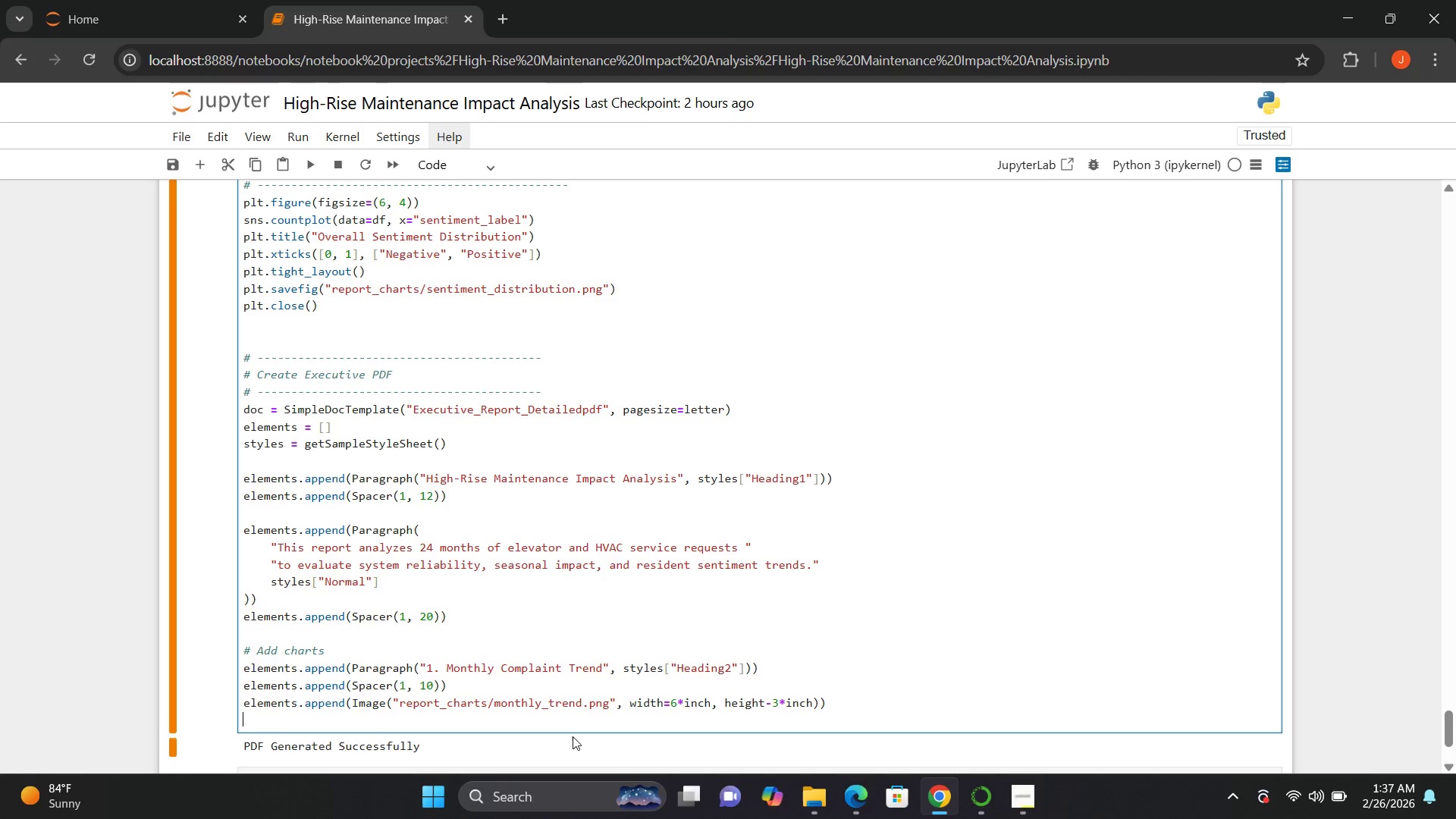 
type(elements.append())
 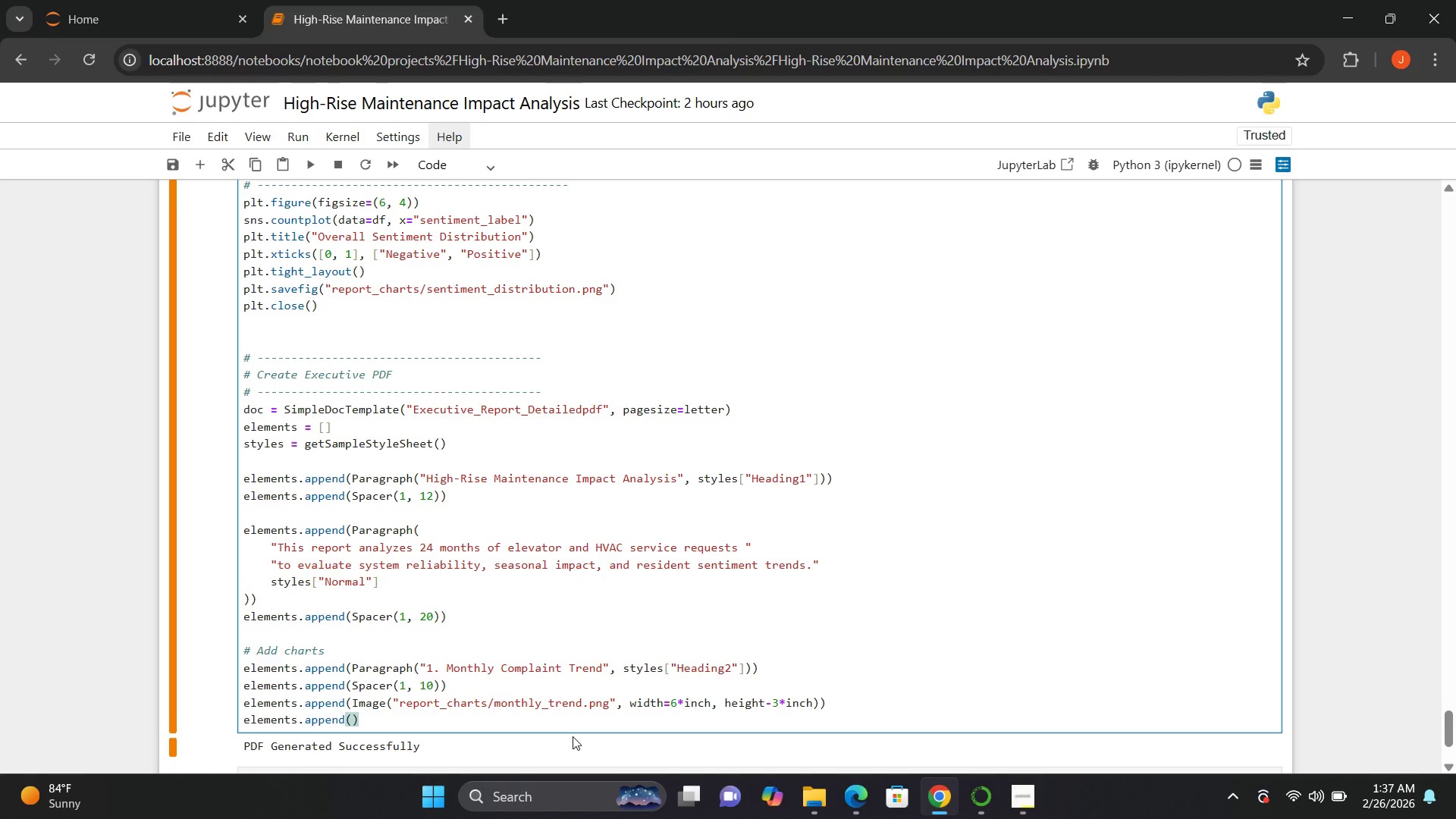 
key(ArrowLeft)
 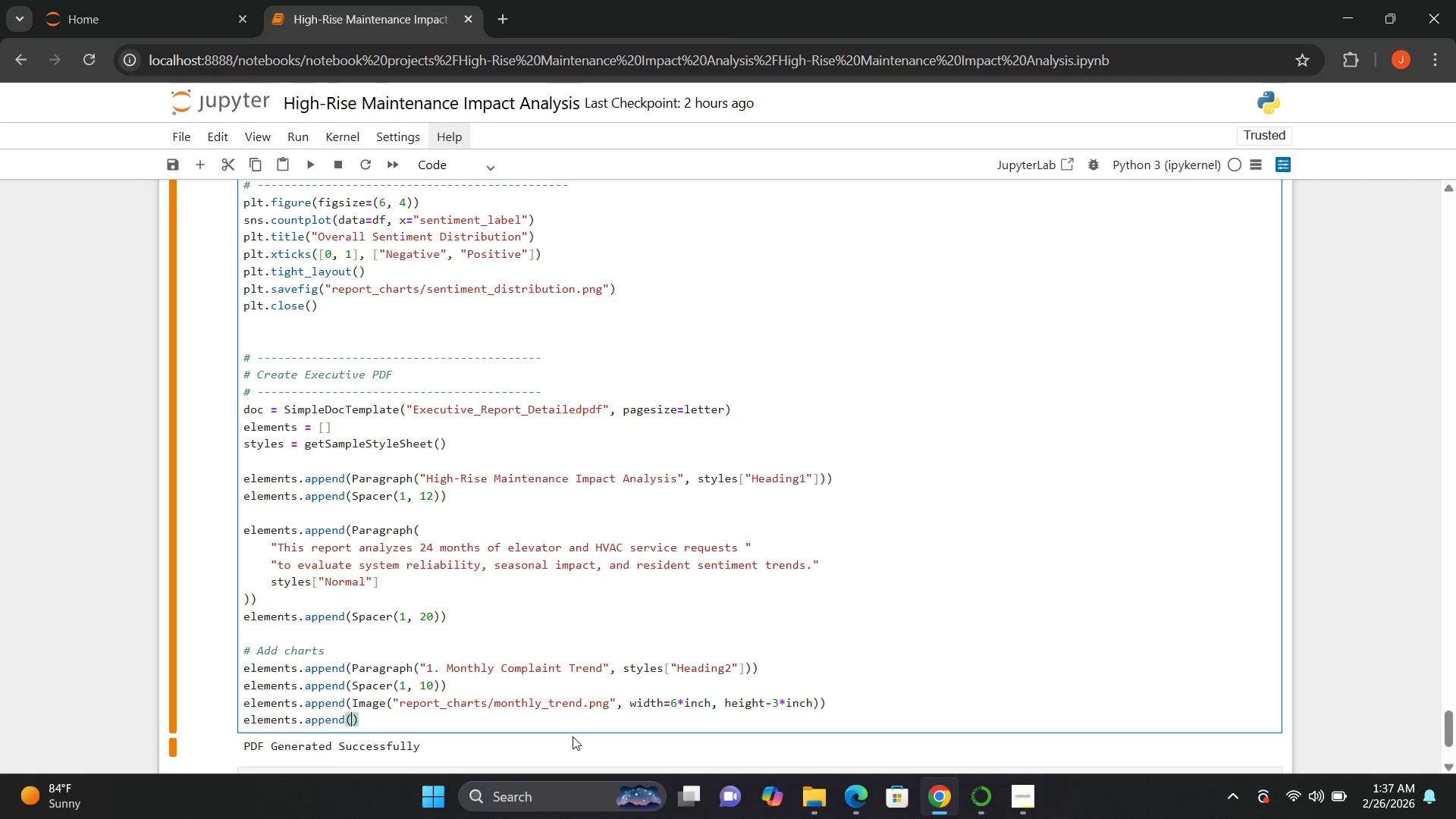 
type(Spacer())
 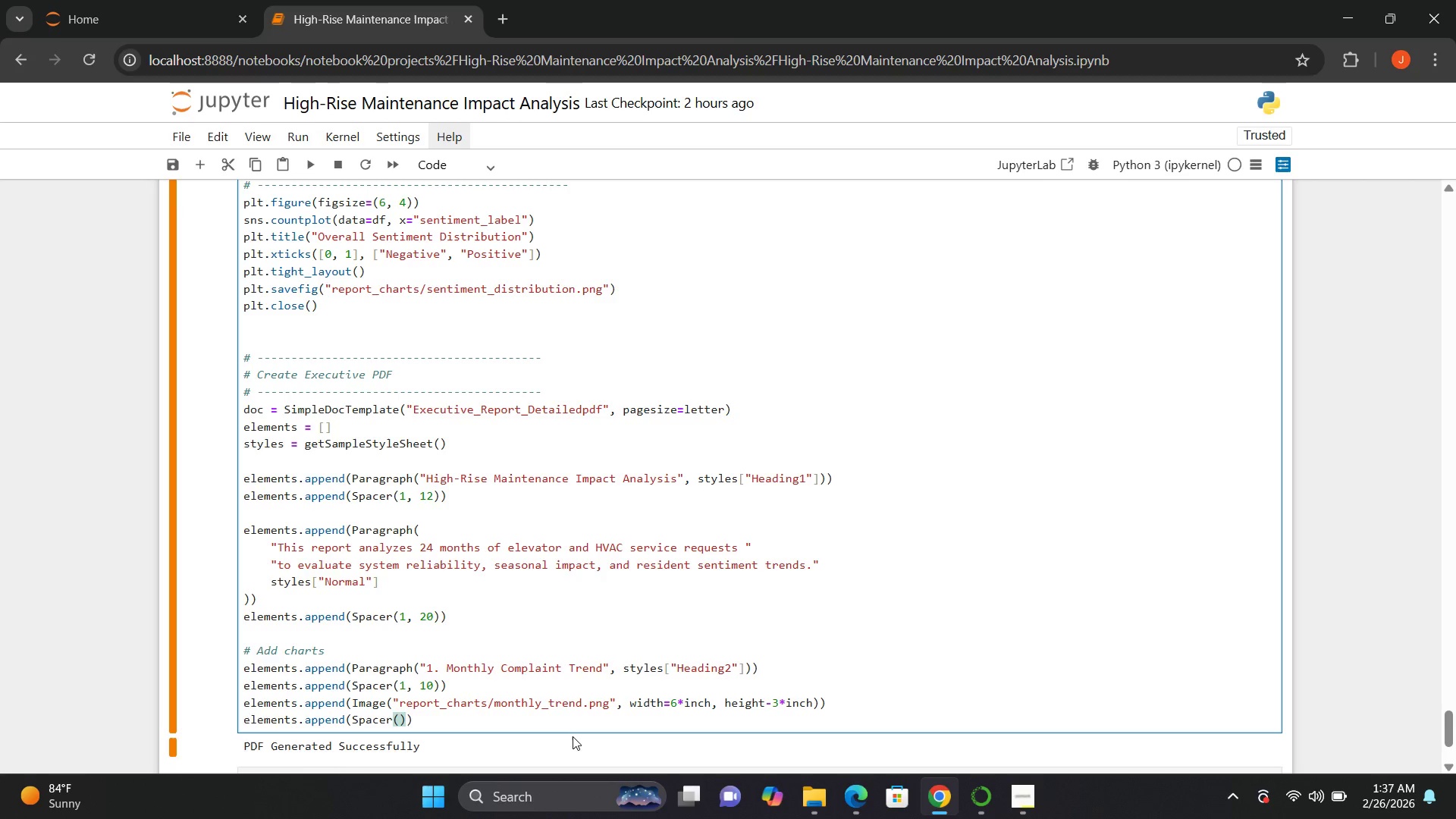 
key(Control+ControlRight)
 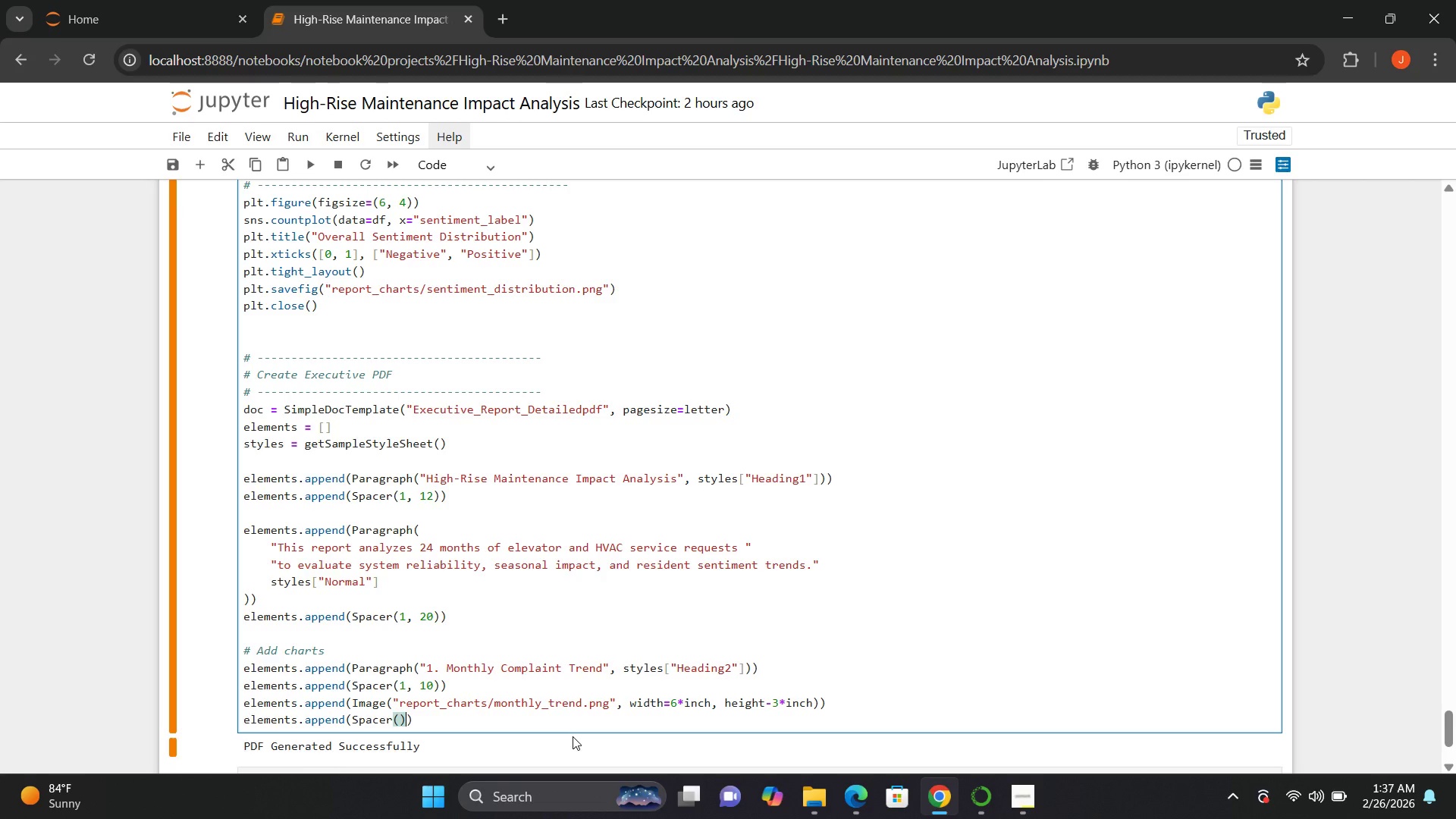 
key(ArrowLeft)
 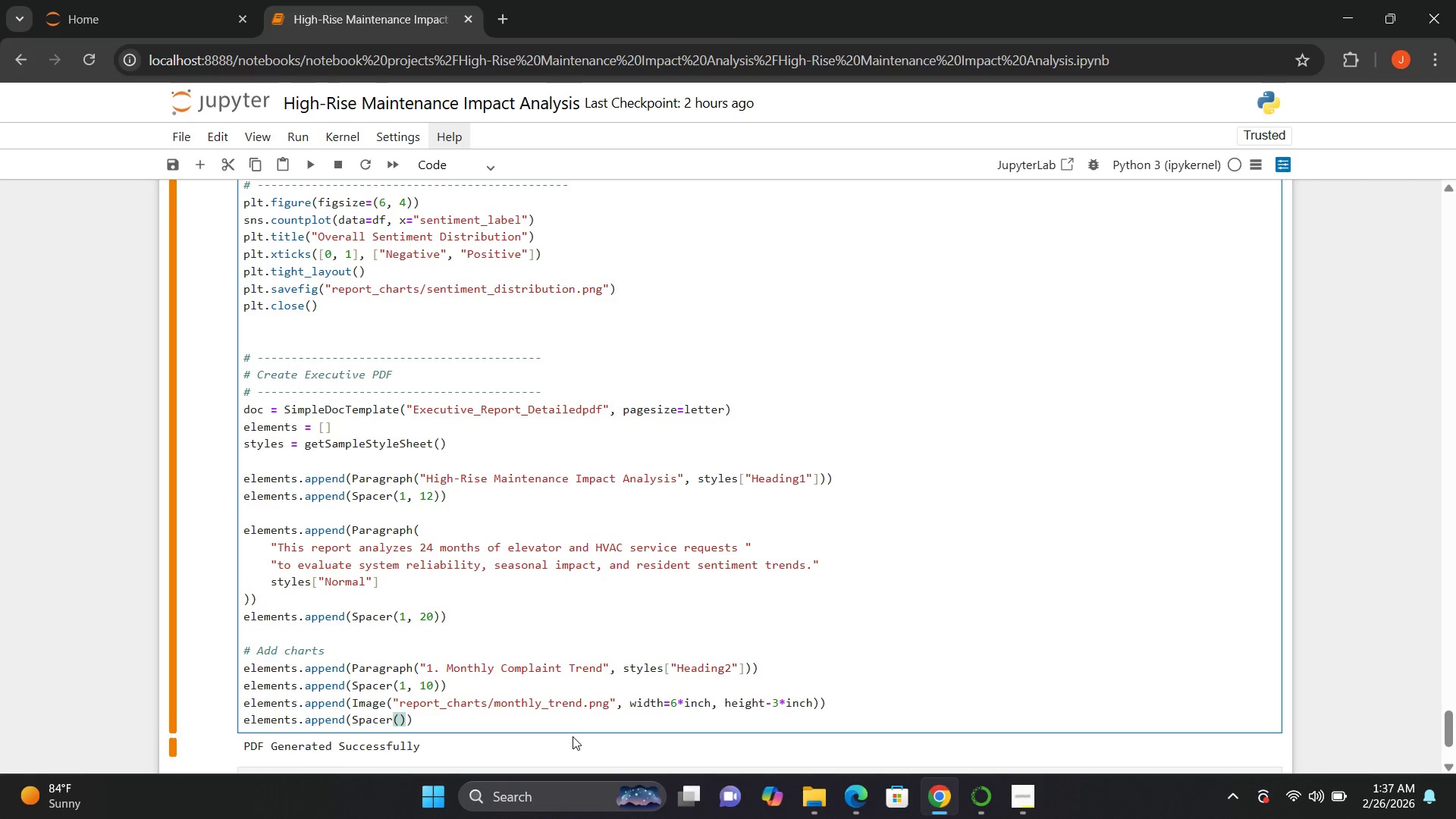 
hold_key(key=ShiftLeft, duration=0.58)
 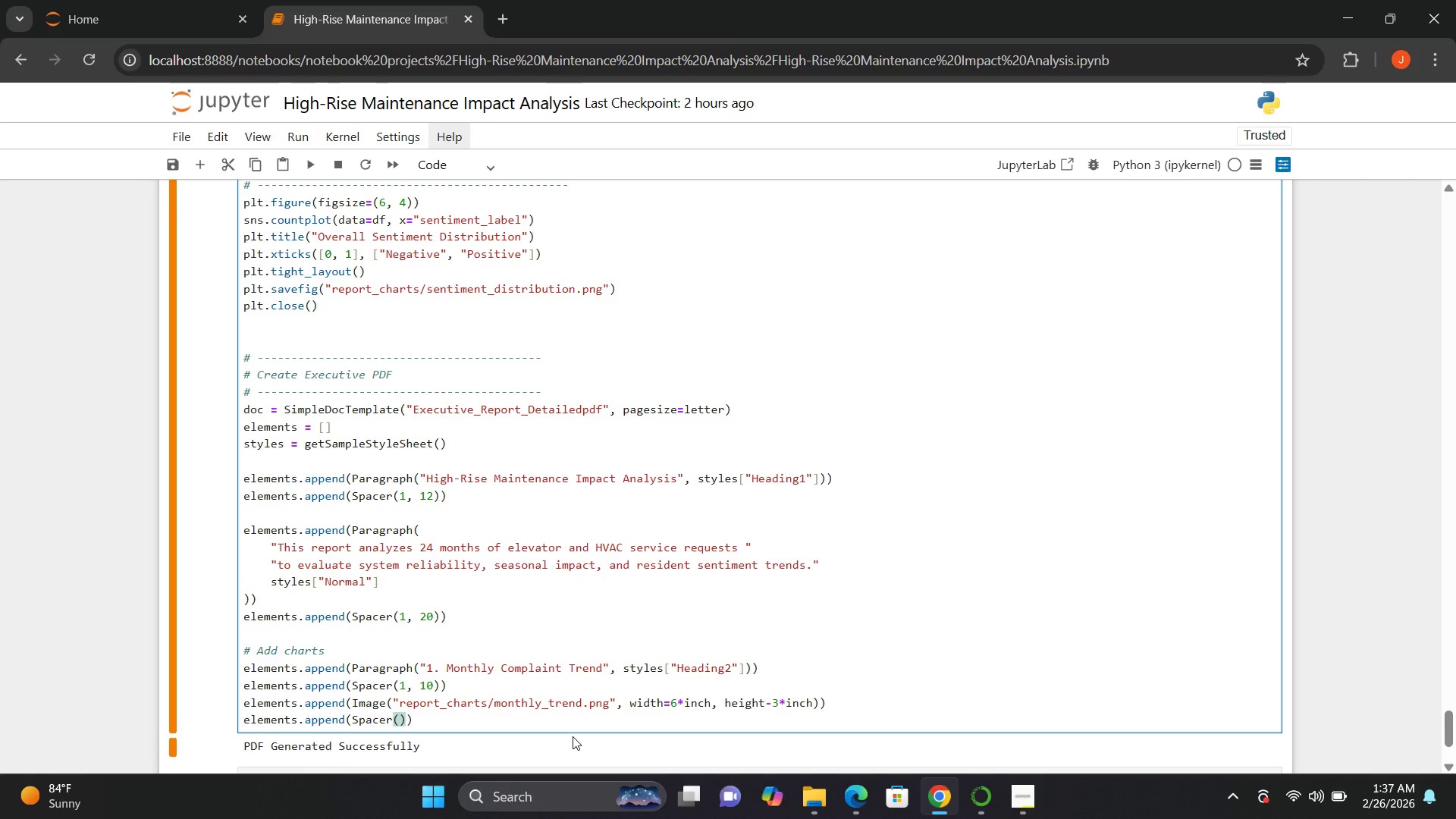 
type(1, 20)
 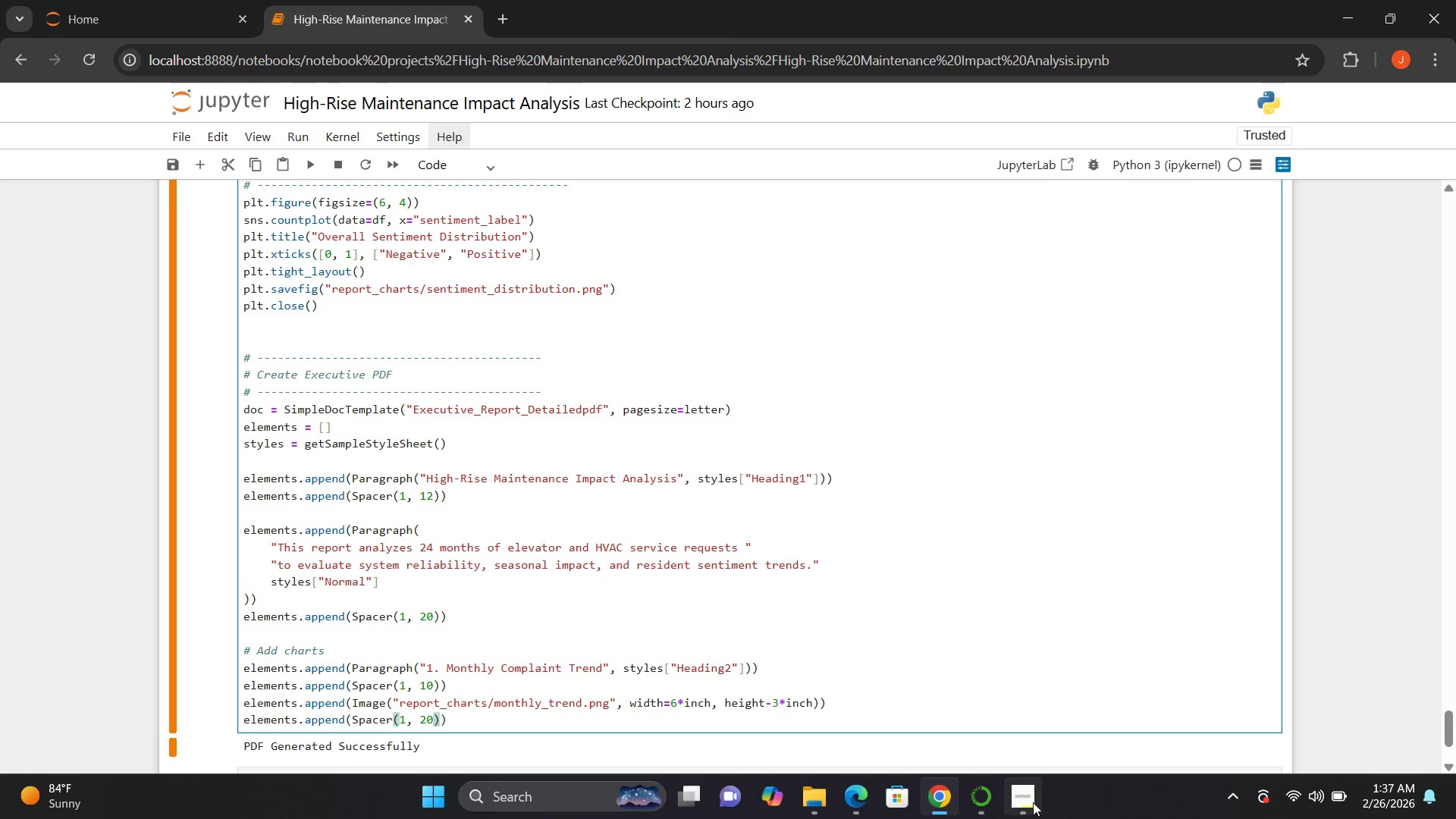 
left_click([1033, 802])
 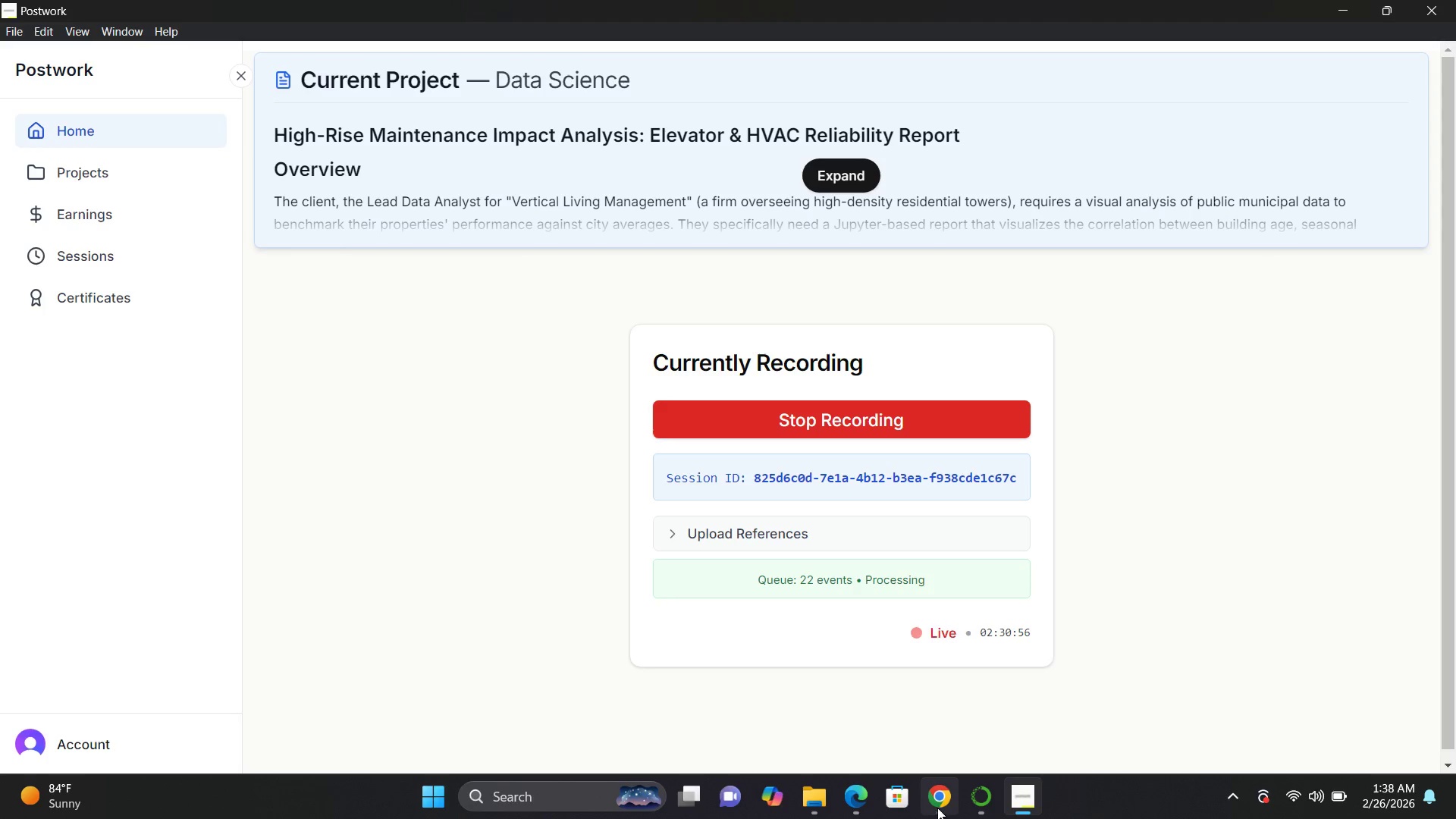 
left_click([937, 807])
 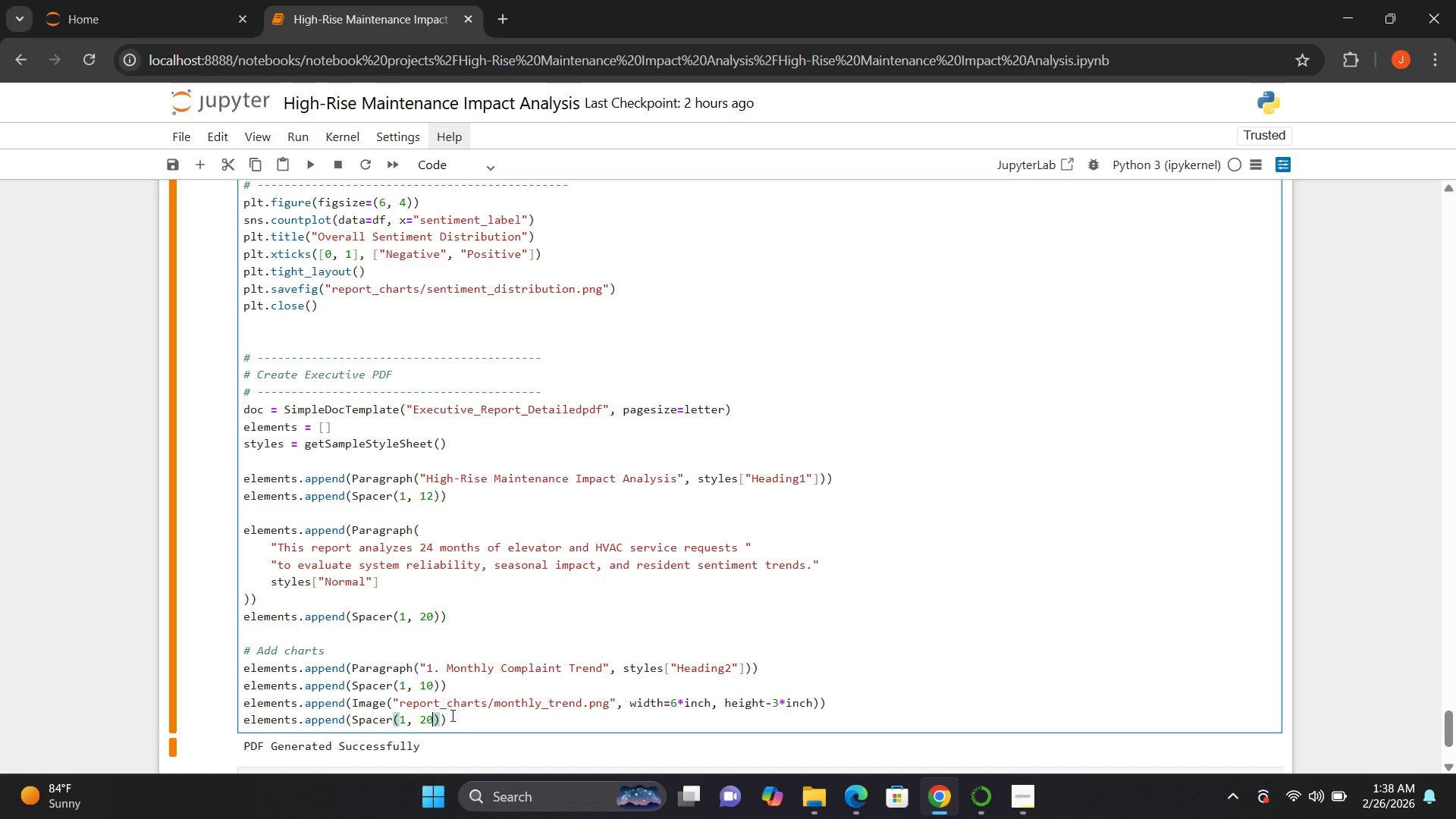 
left_click([474, 713])
 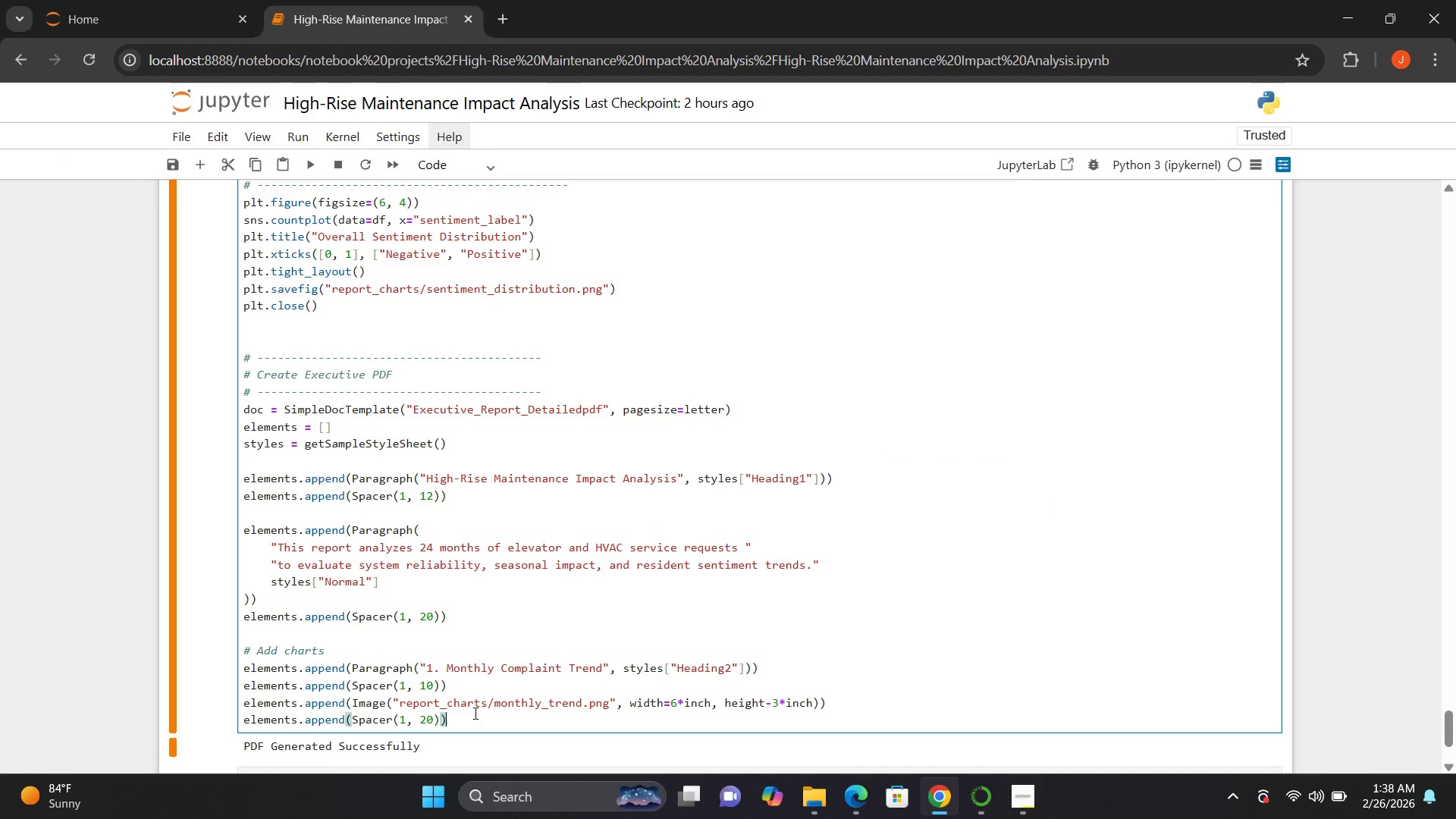 
key(Enter)
 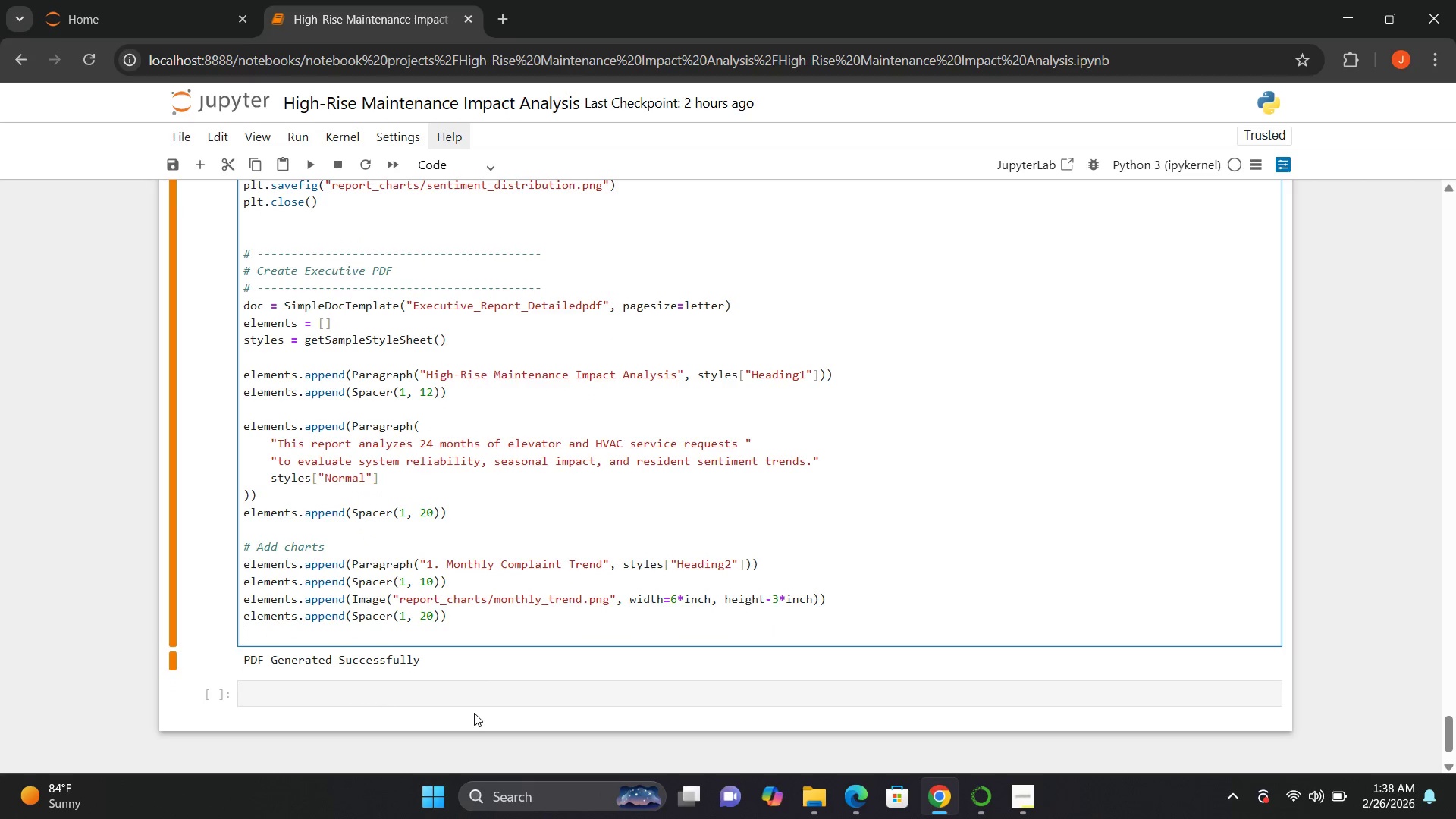 
wait(6.89)
 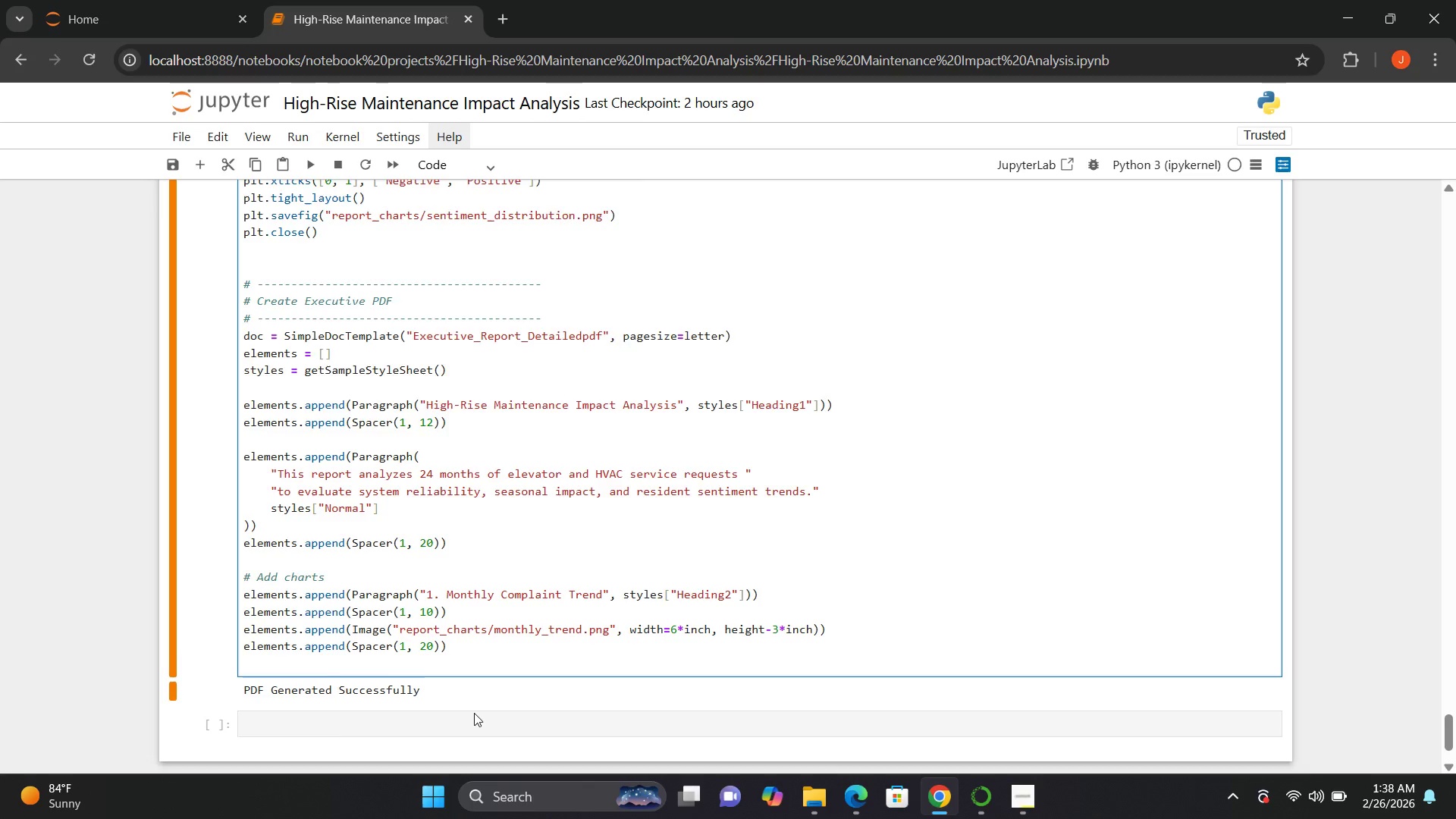 
key(Enter)
 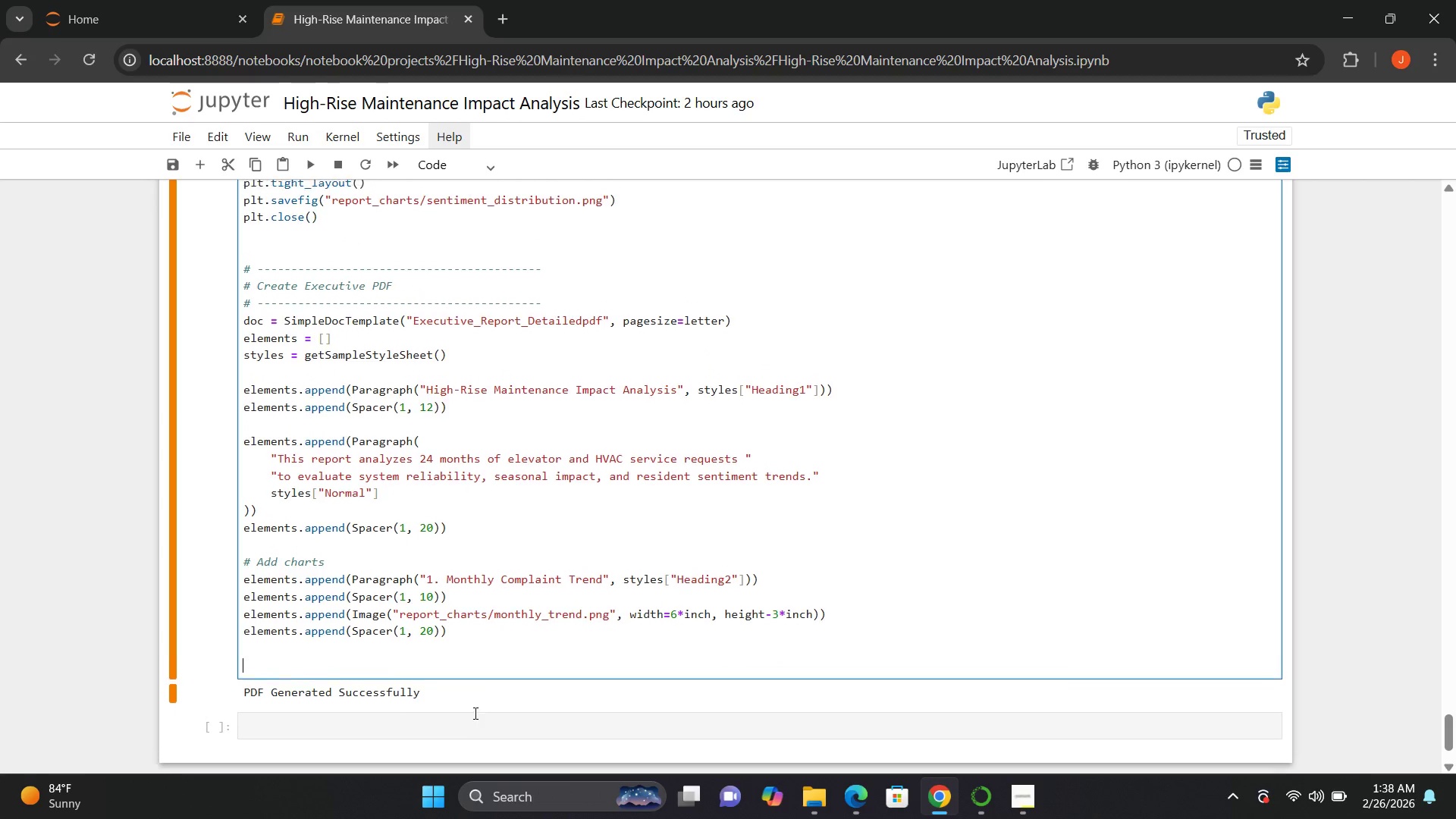 
wait(6.81)
 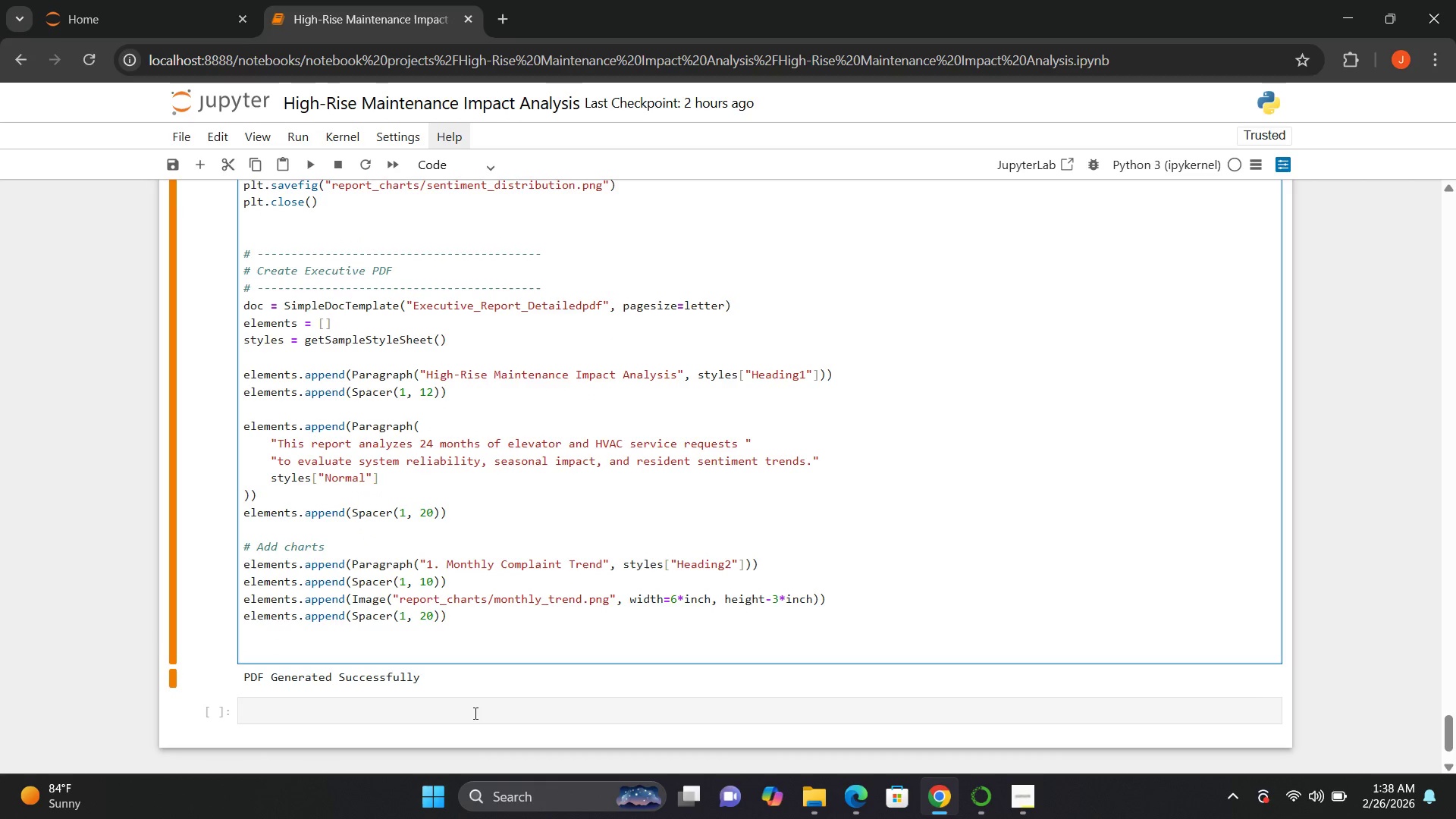 
key(Backspace)
 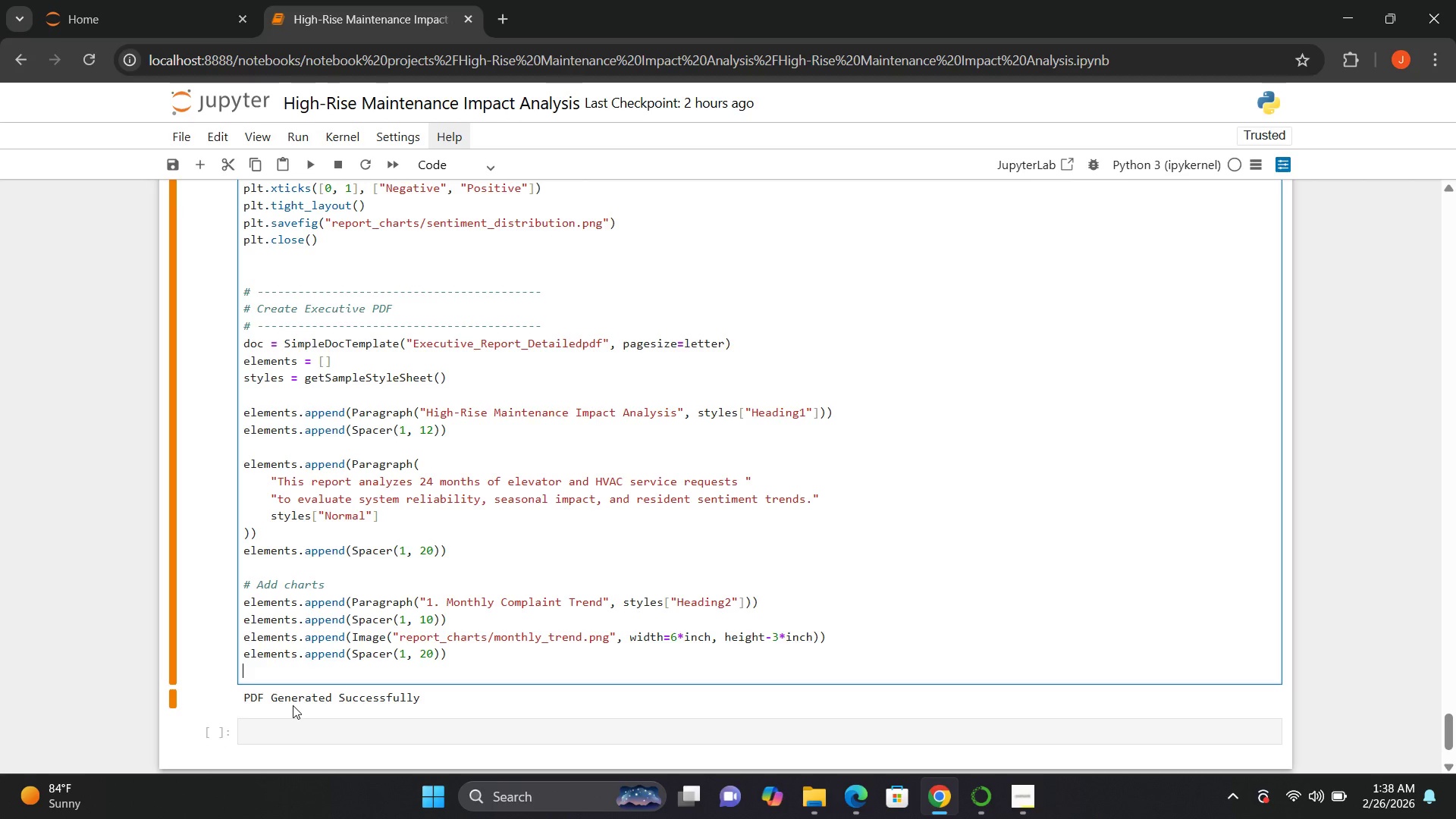 
key(Enter)
 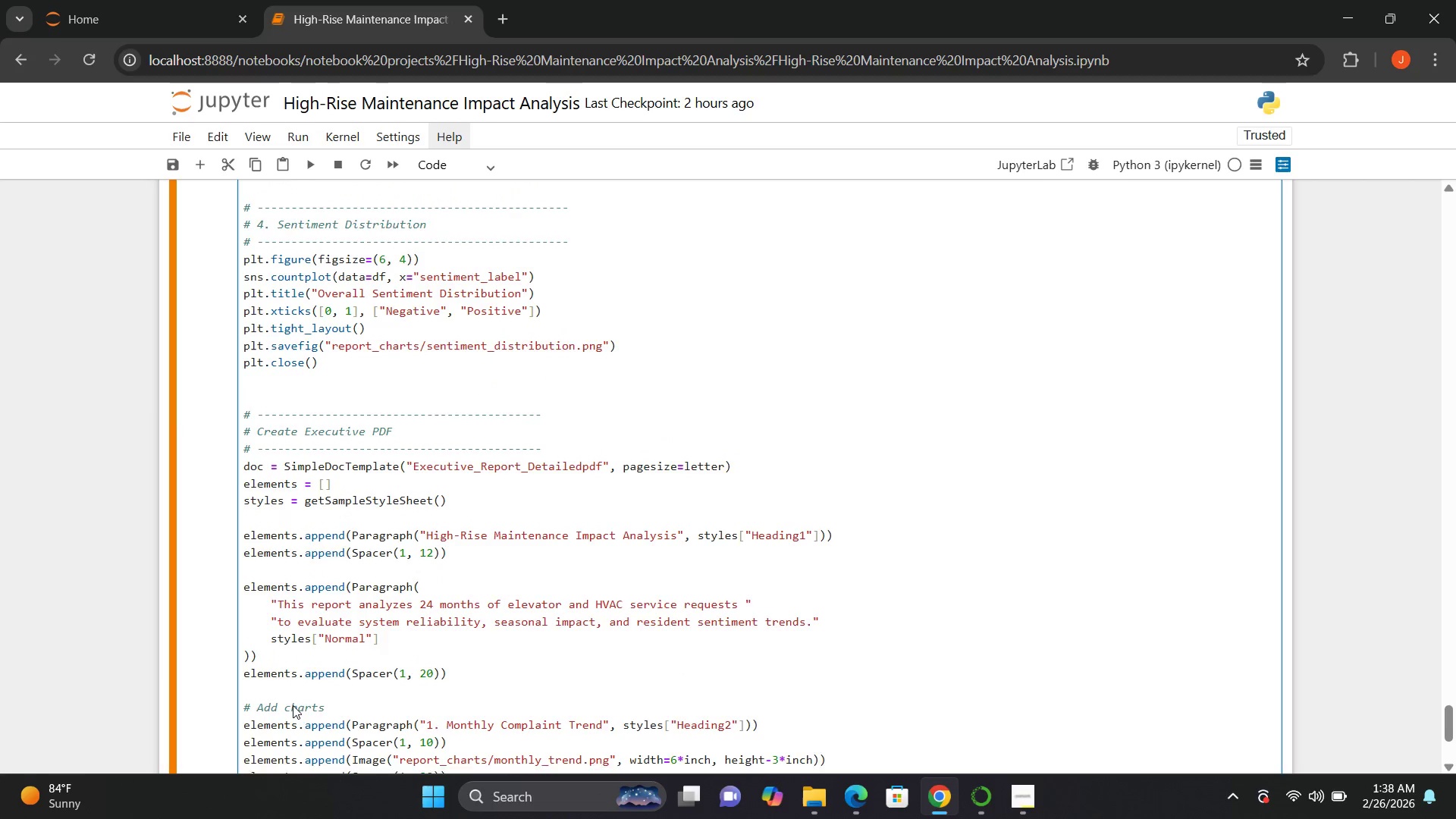 
wait(12.83)
 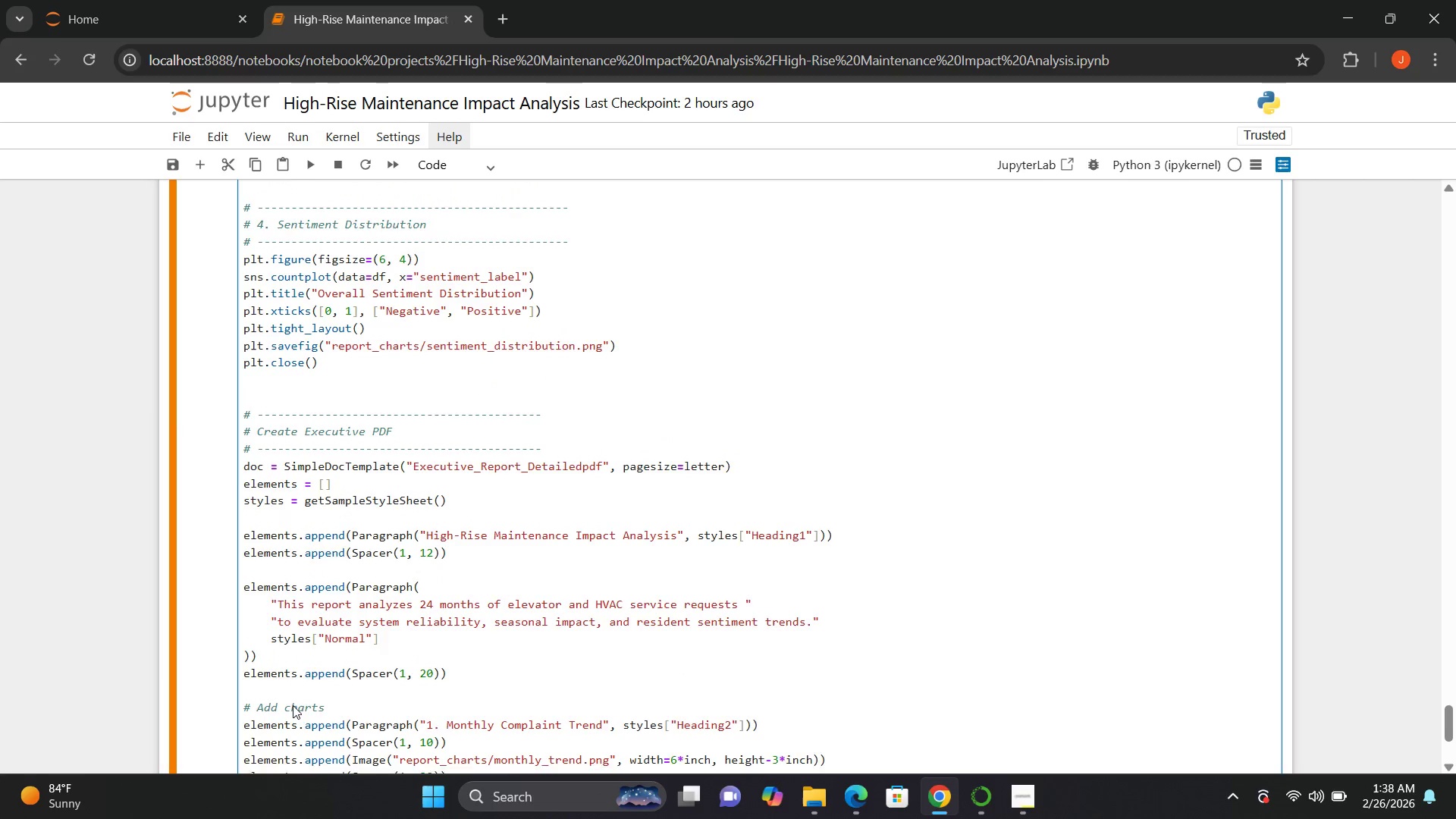 
left_click([293, 705])
 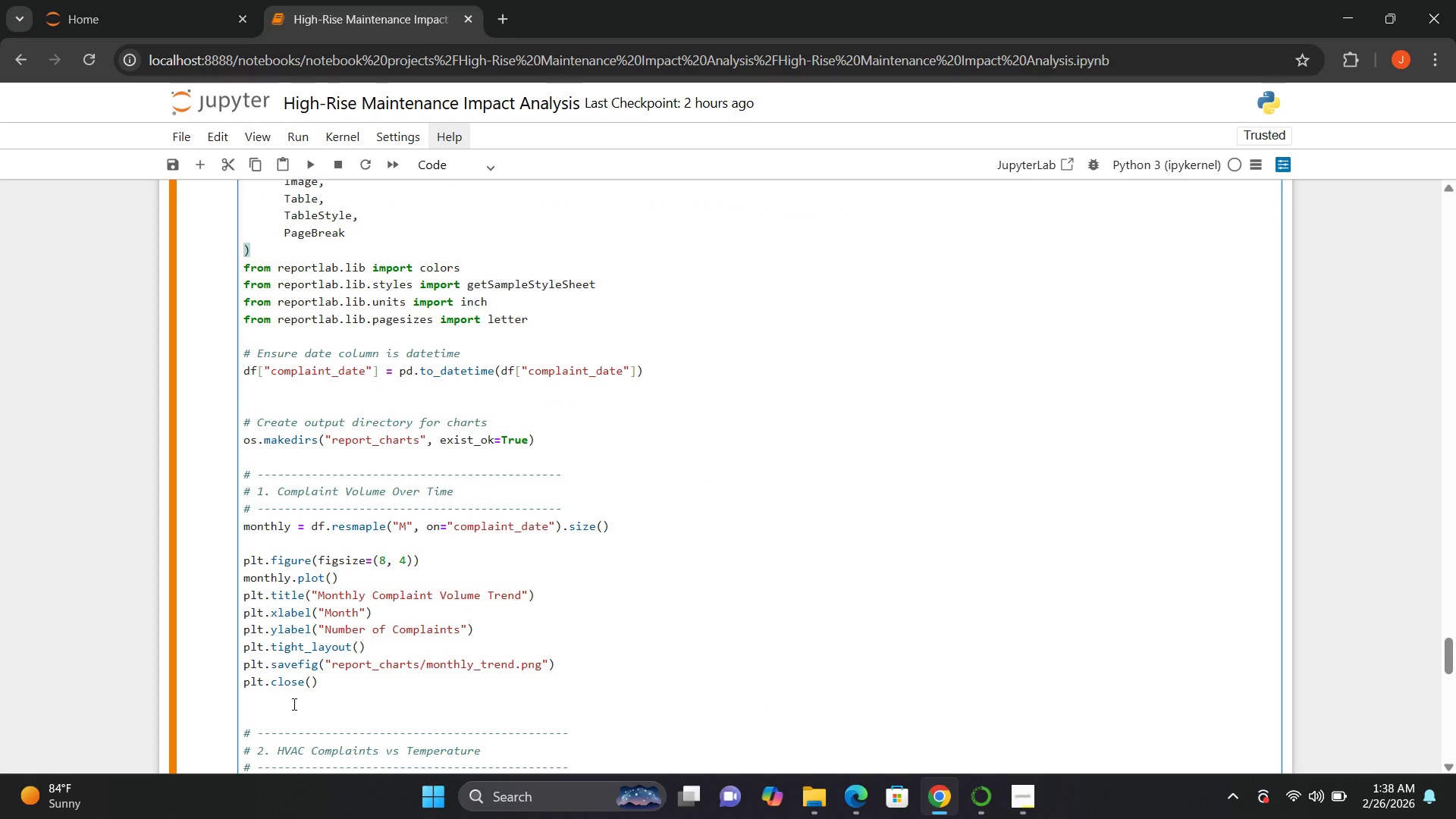 
wait(9.52)
 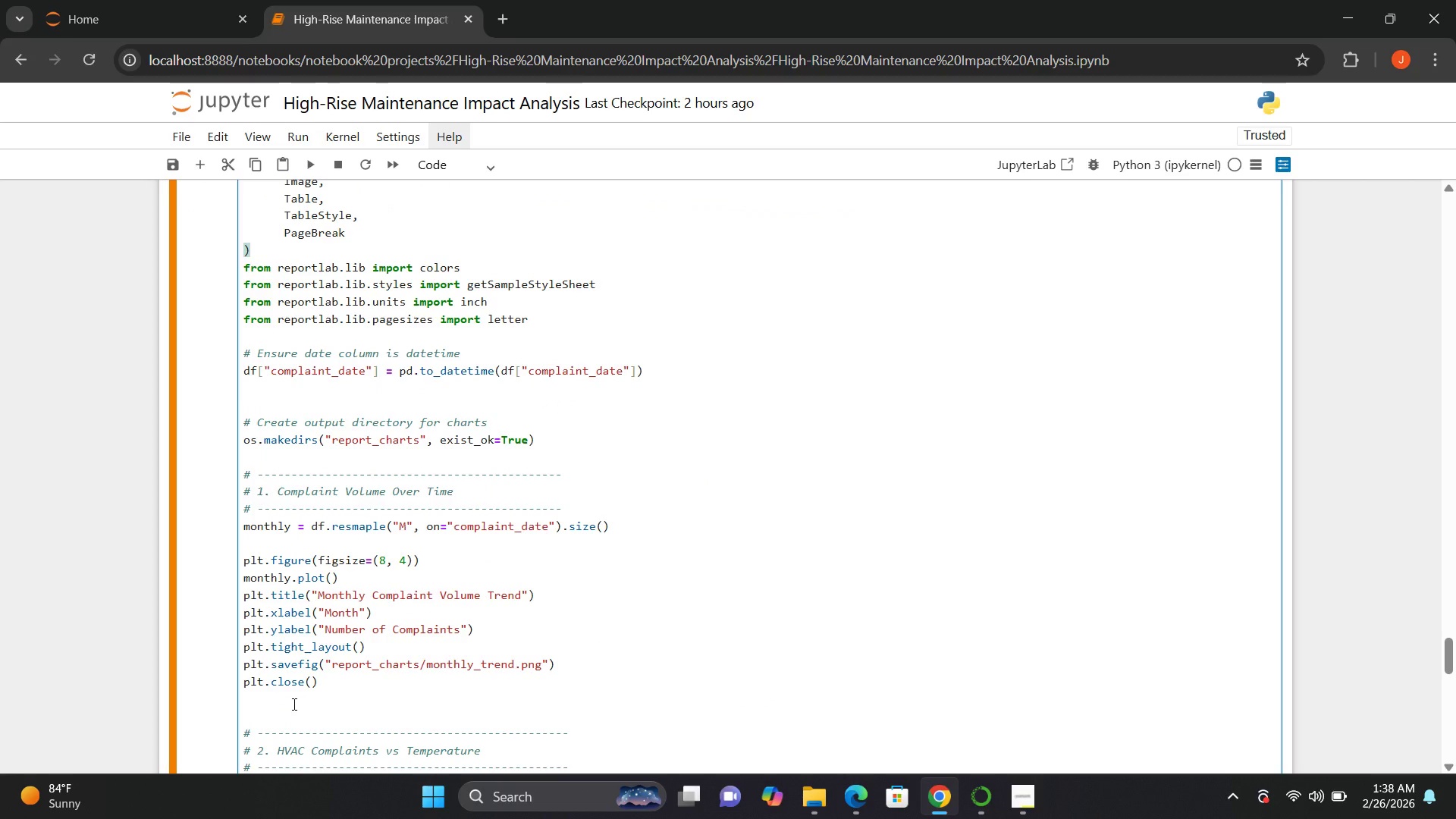 
left_click([293, 704])
 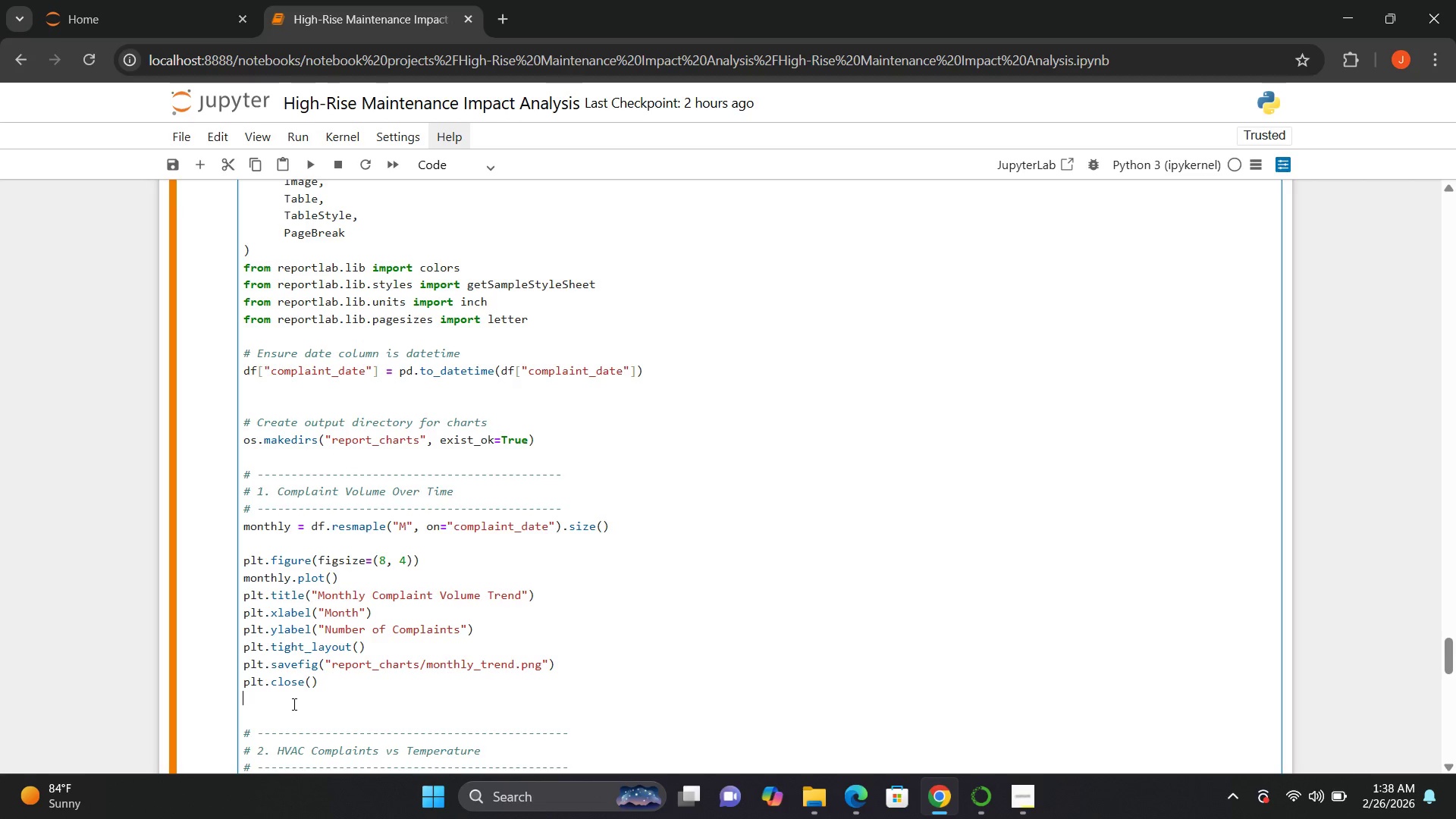 
wait(8.42)
 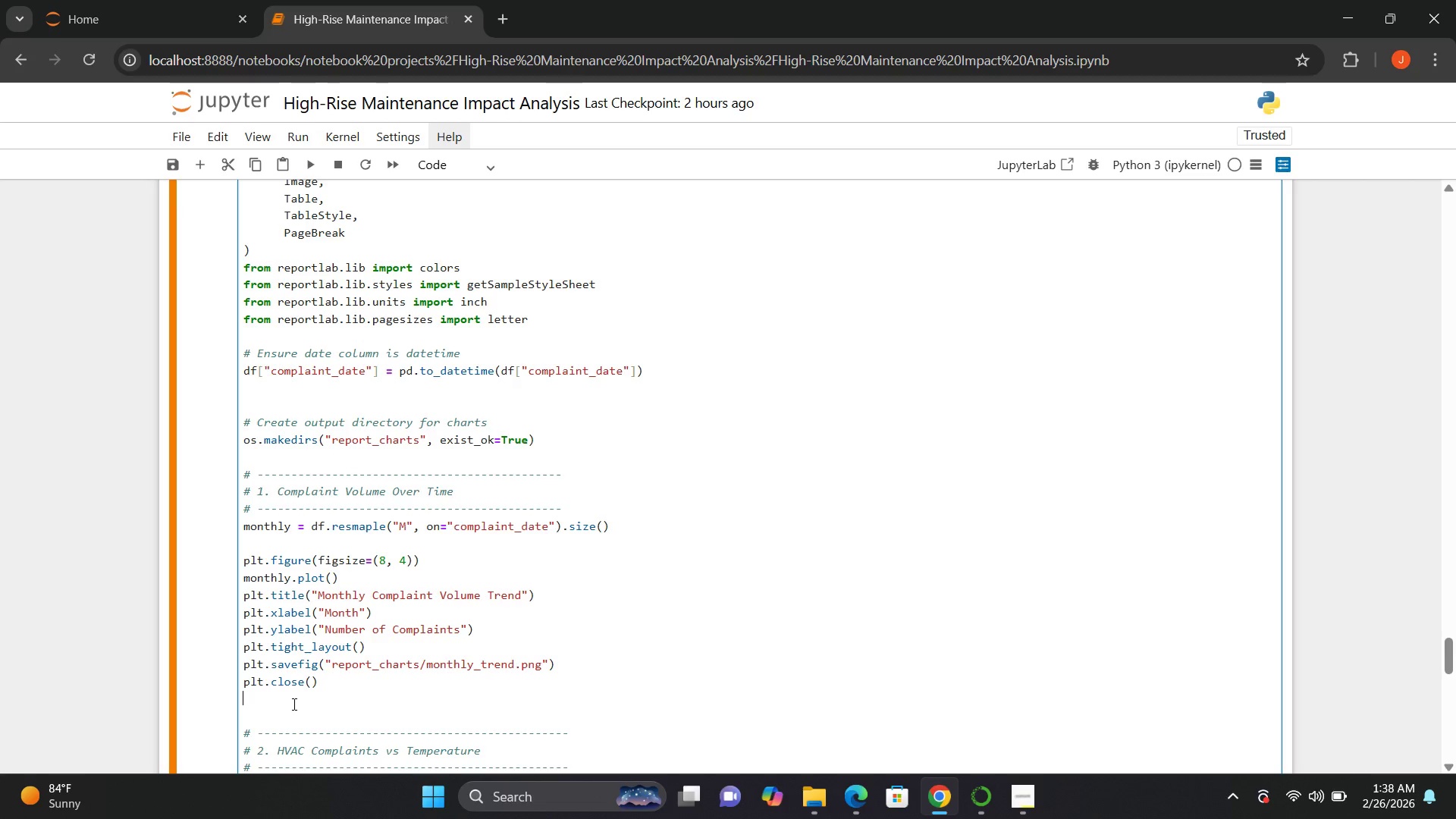 
left_click([243, 548])
 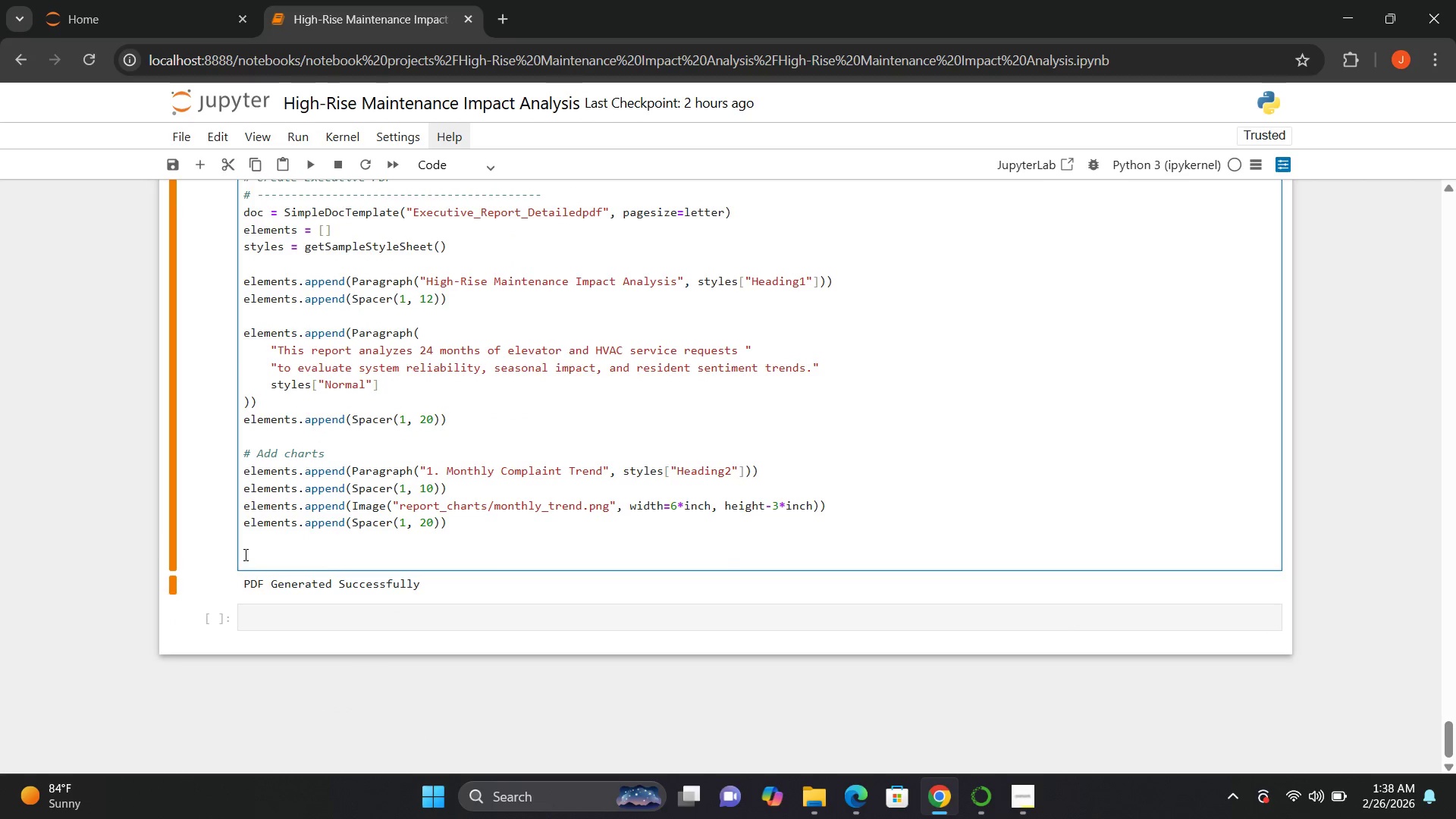 
left_click([244, 554])
 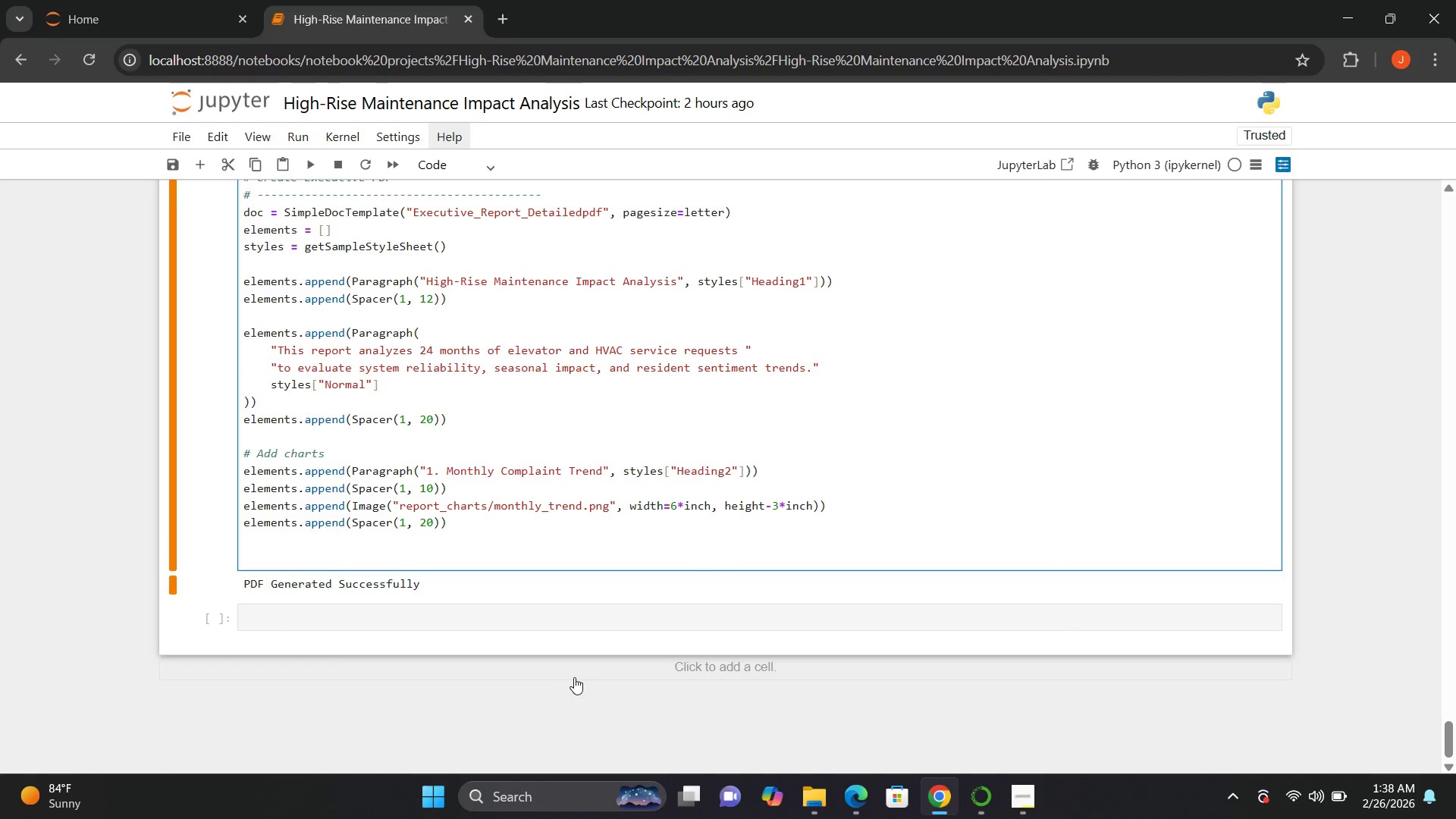 